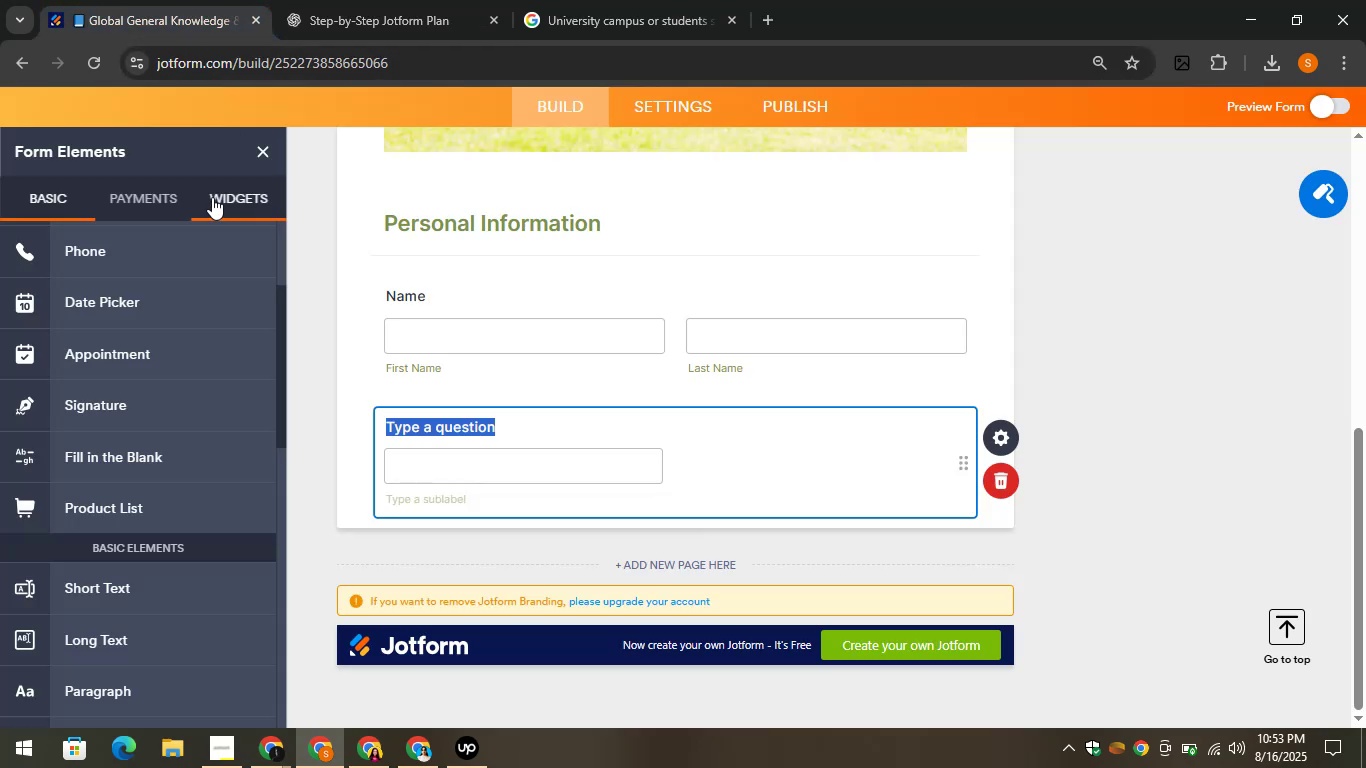 
left_click([212, 197])
 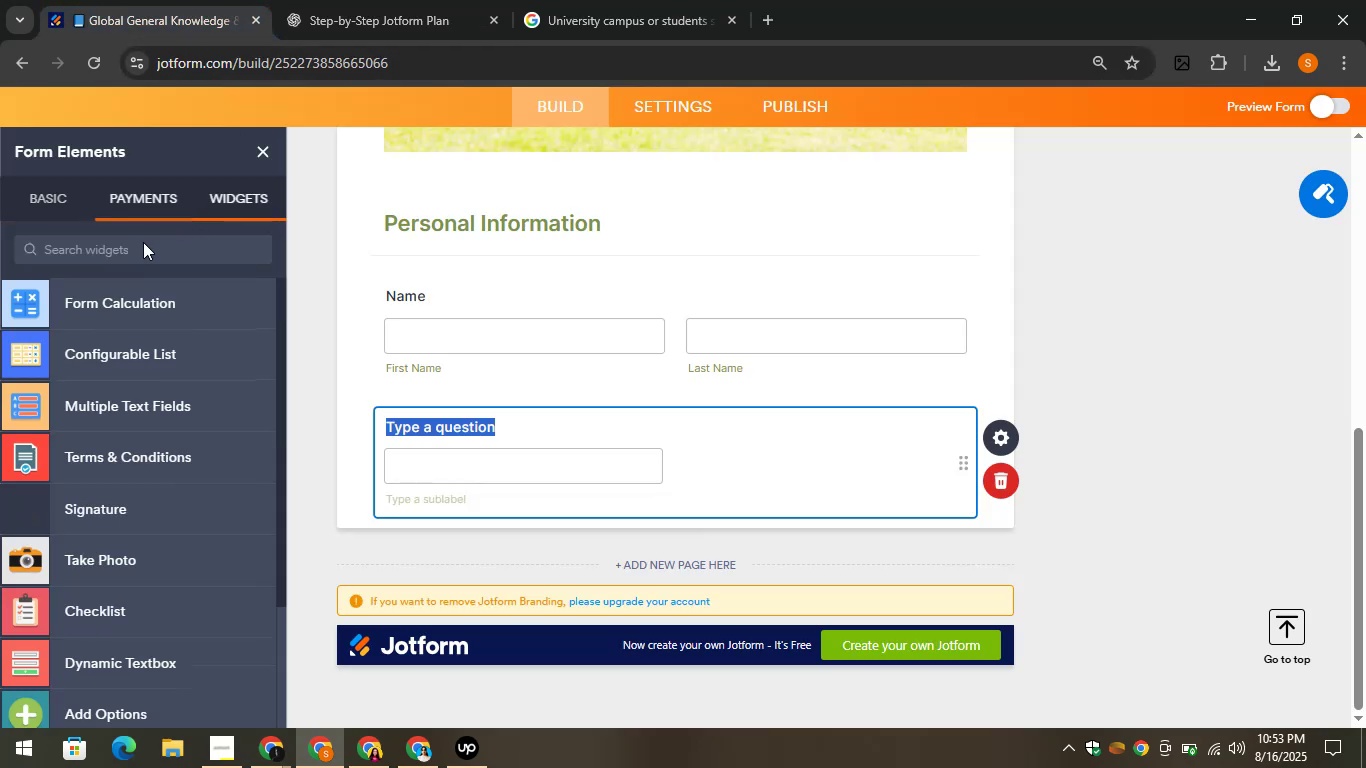 
left_click([136, 250])
 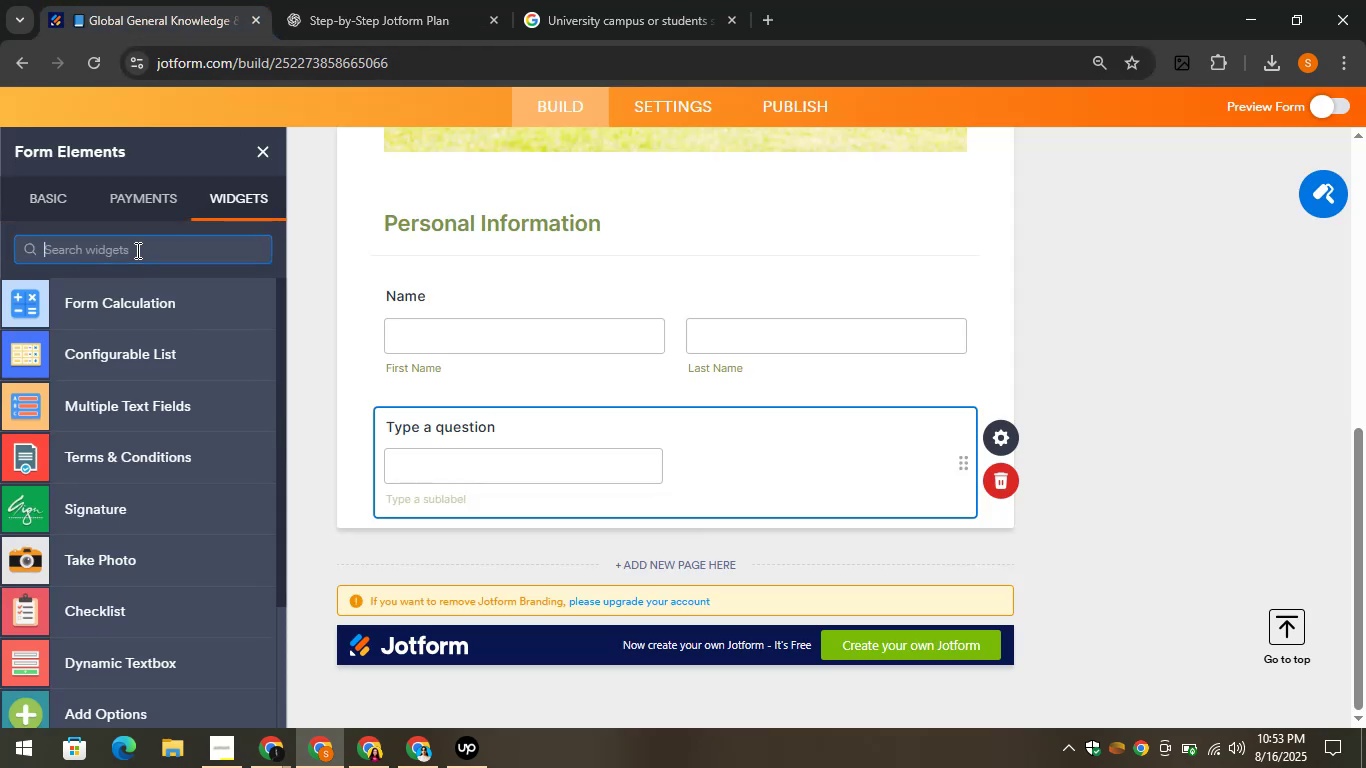 
type(Dta)
key(Backspace)
key(Backspace)
type(ata)
 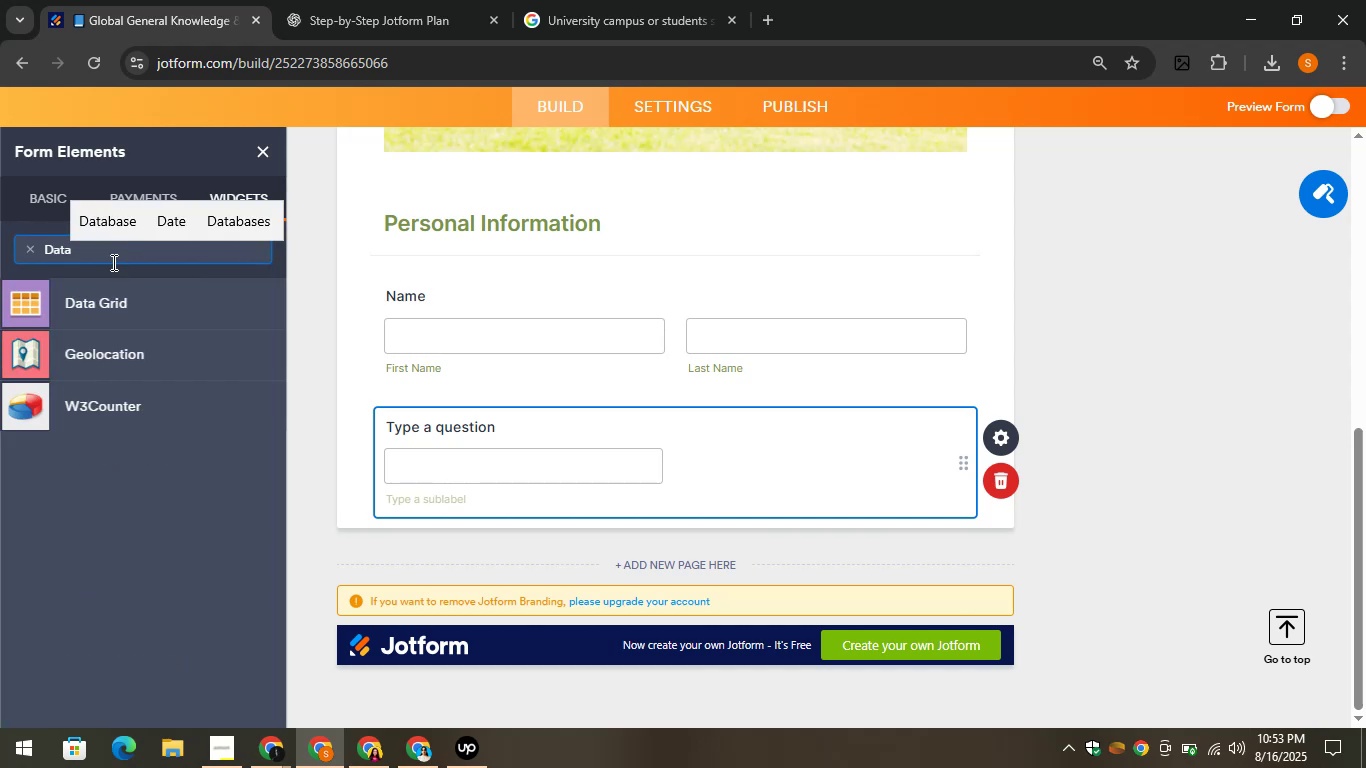 
key(Backspace)
 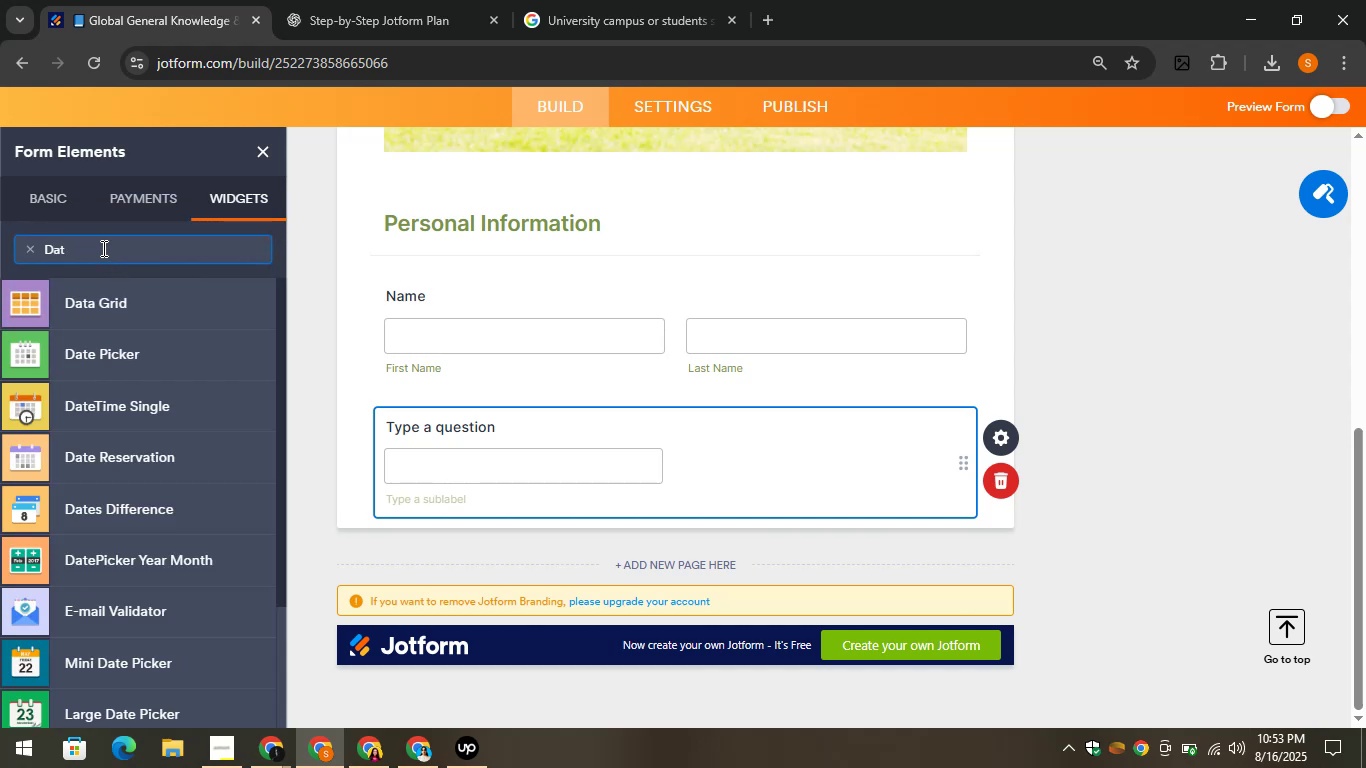 
key(3)
 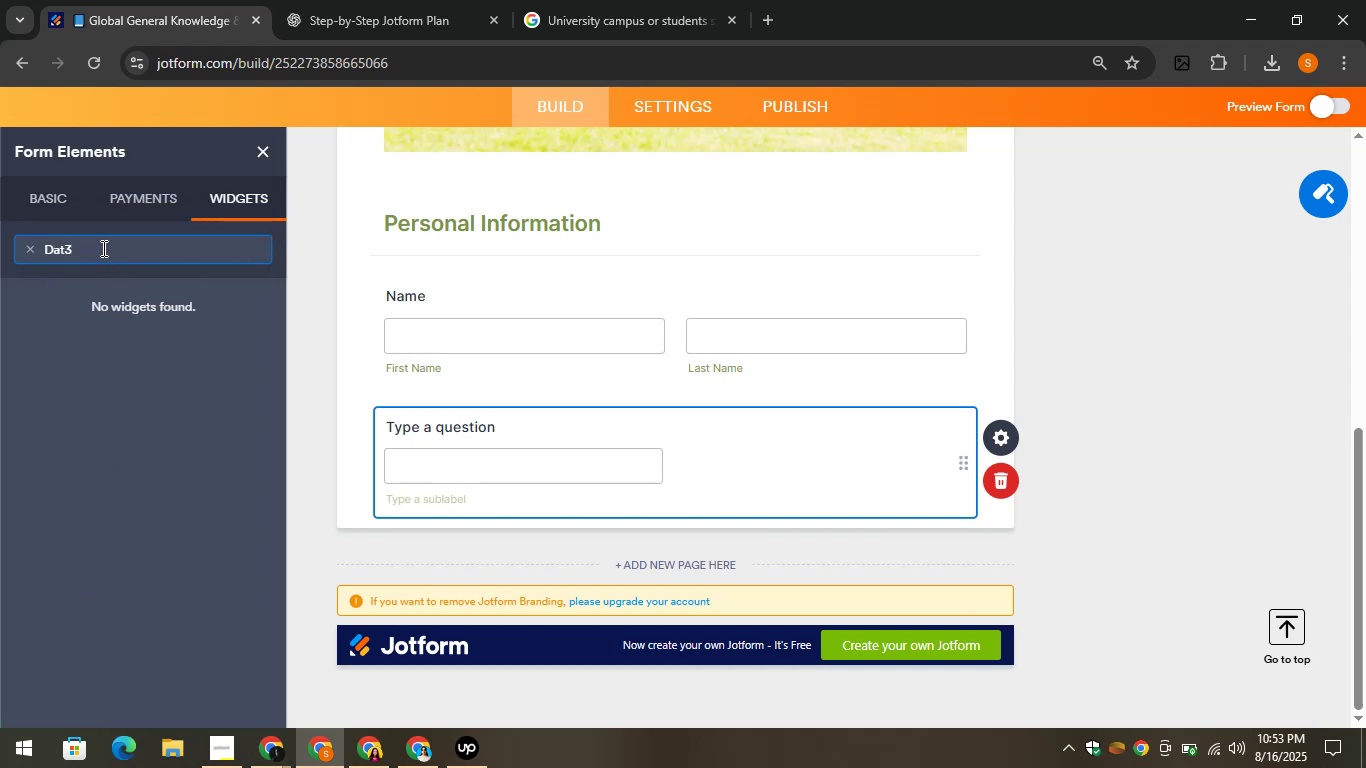 
key(Backspace)
 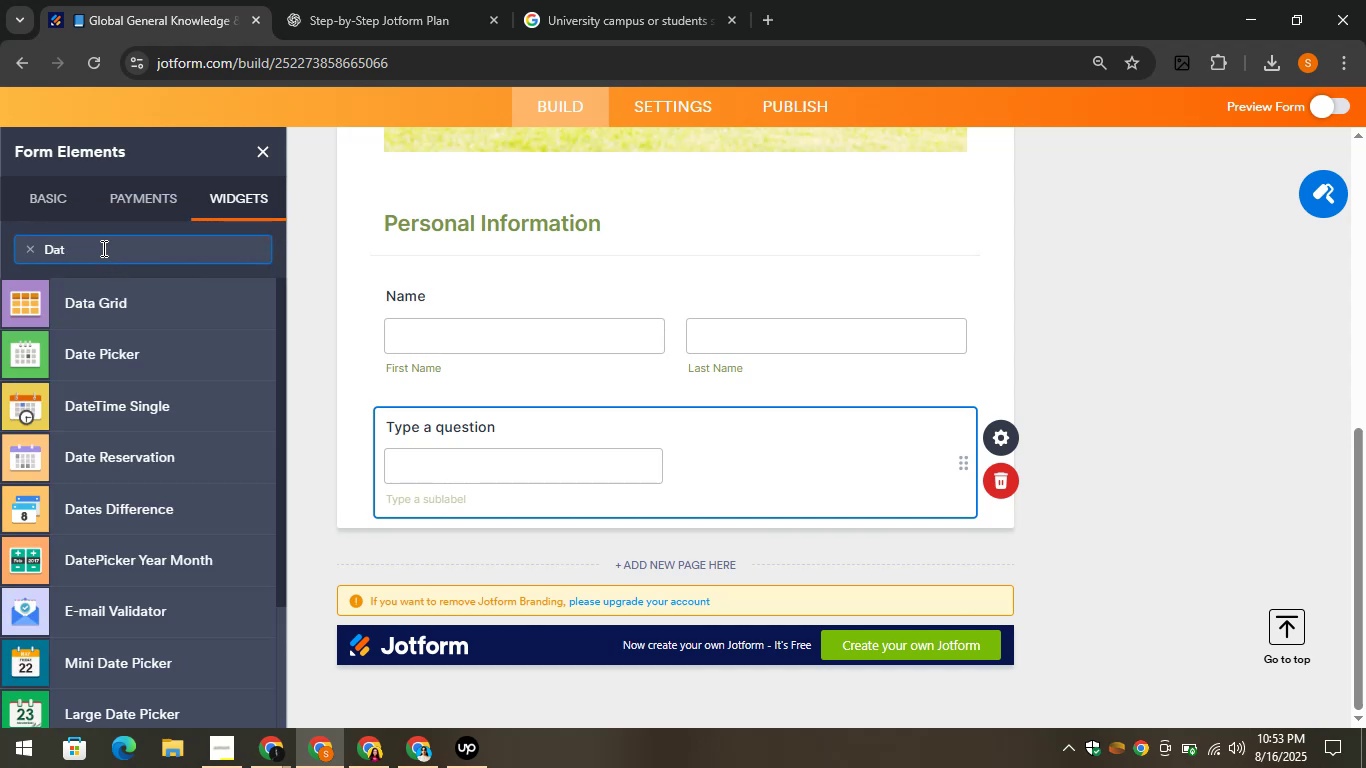 
key(E)
 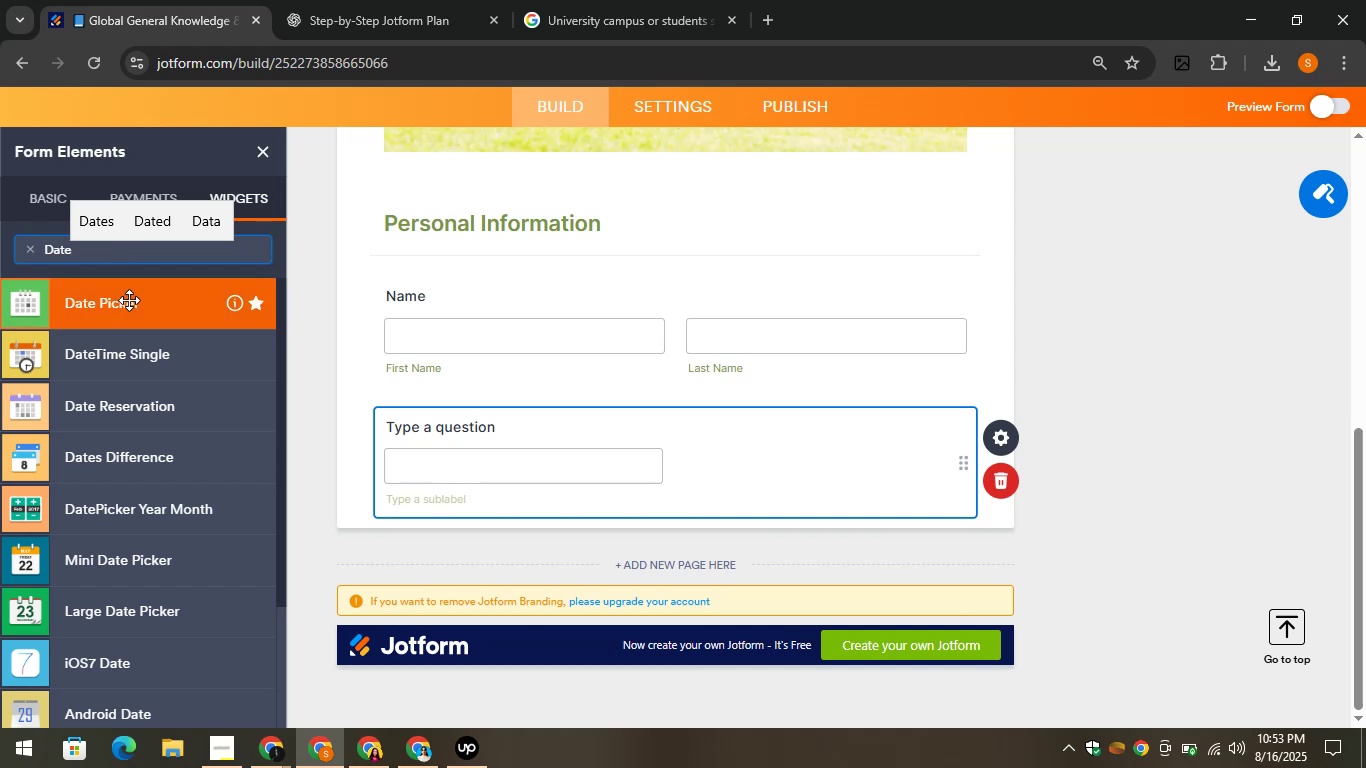 
left_click_drag(start_coordinate=[116, 304], to_coordinate=[434, 540])
 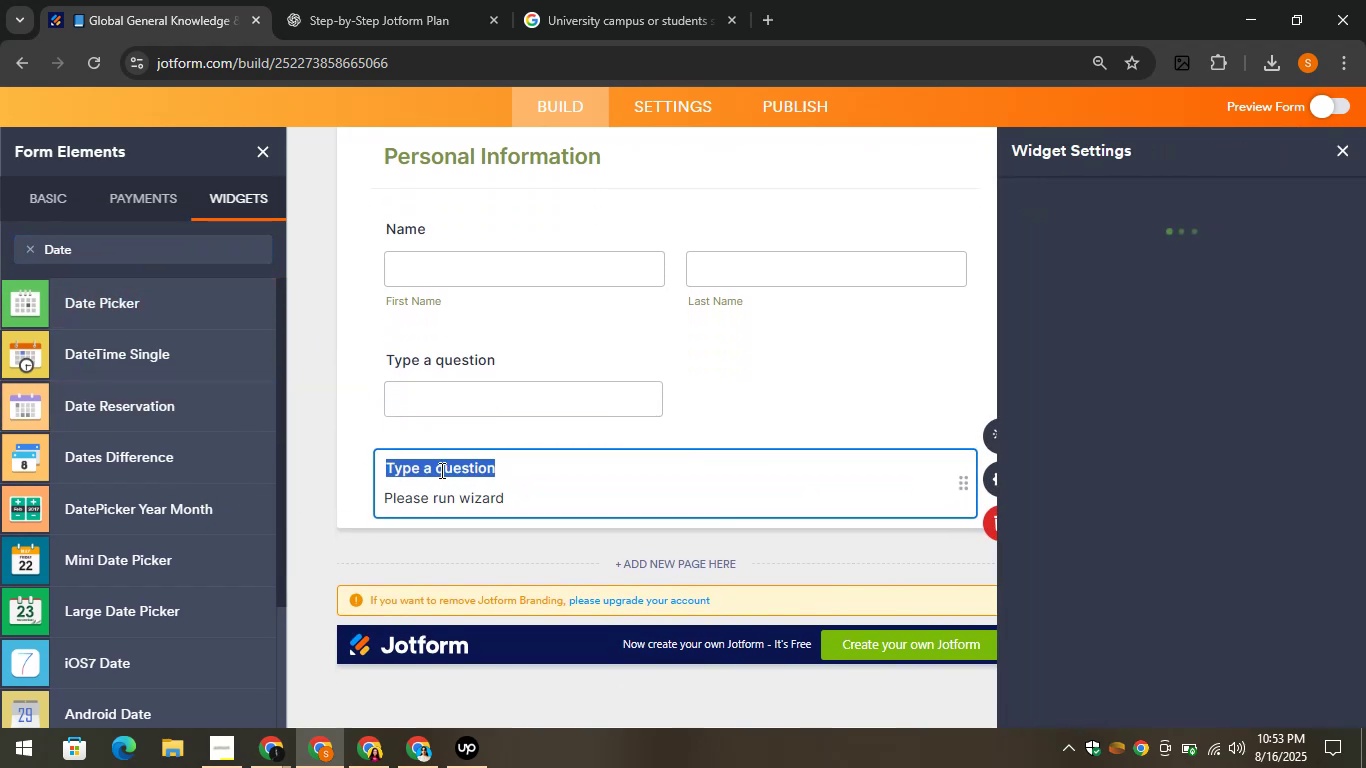 
key(Control+V)
 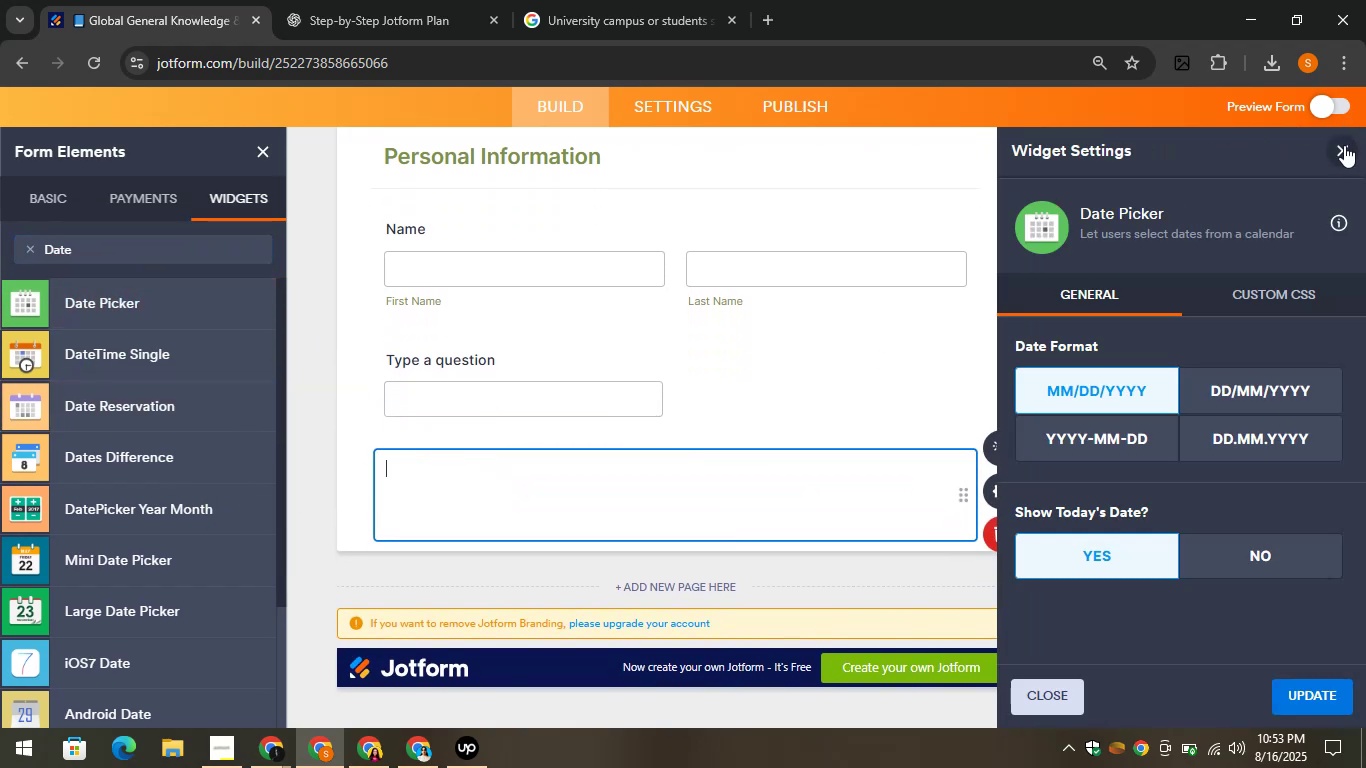 
left_click([1344, 146])
 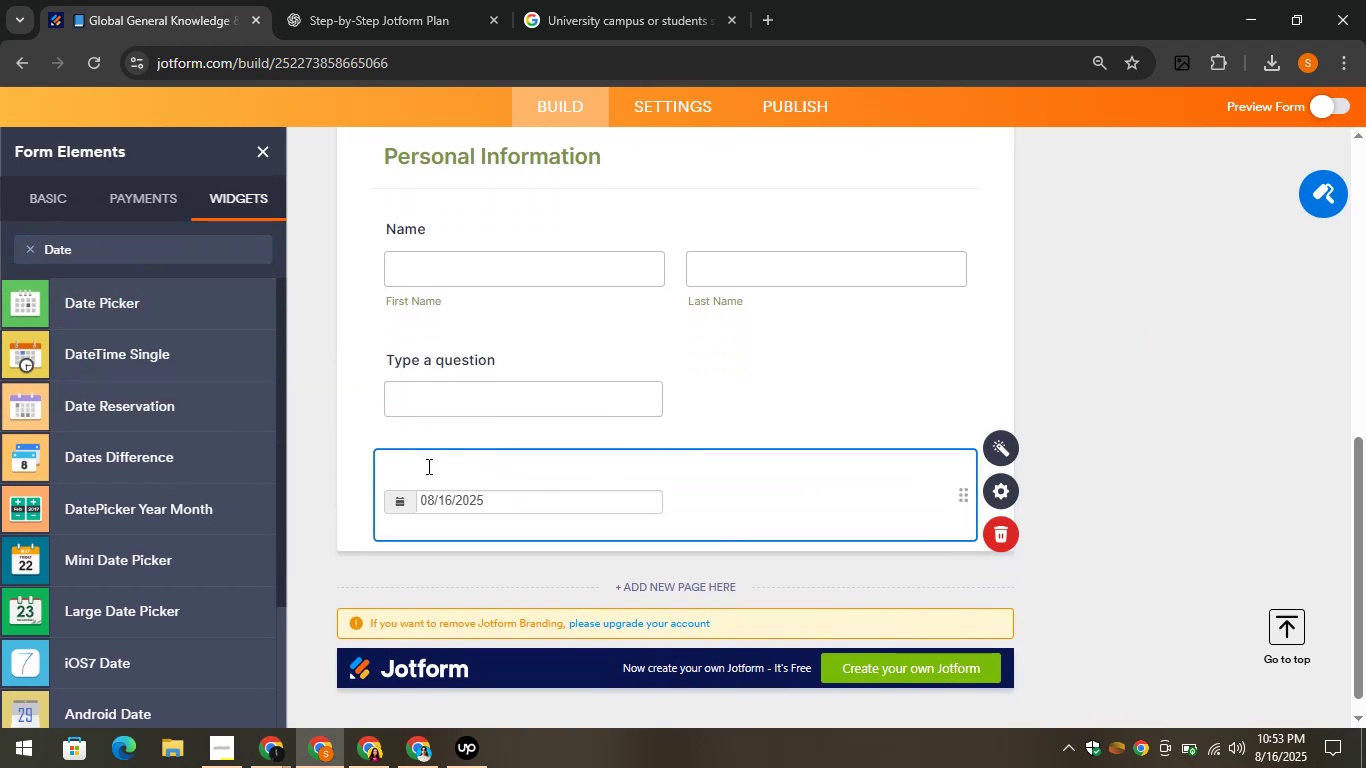 
left_click([415, 462])
 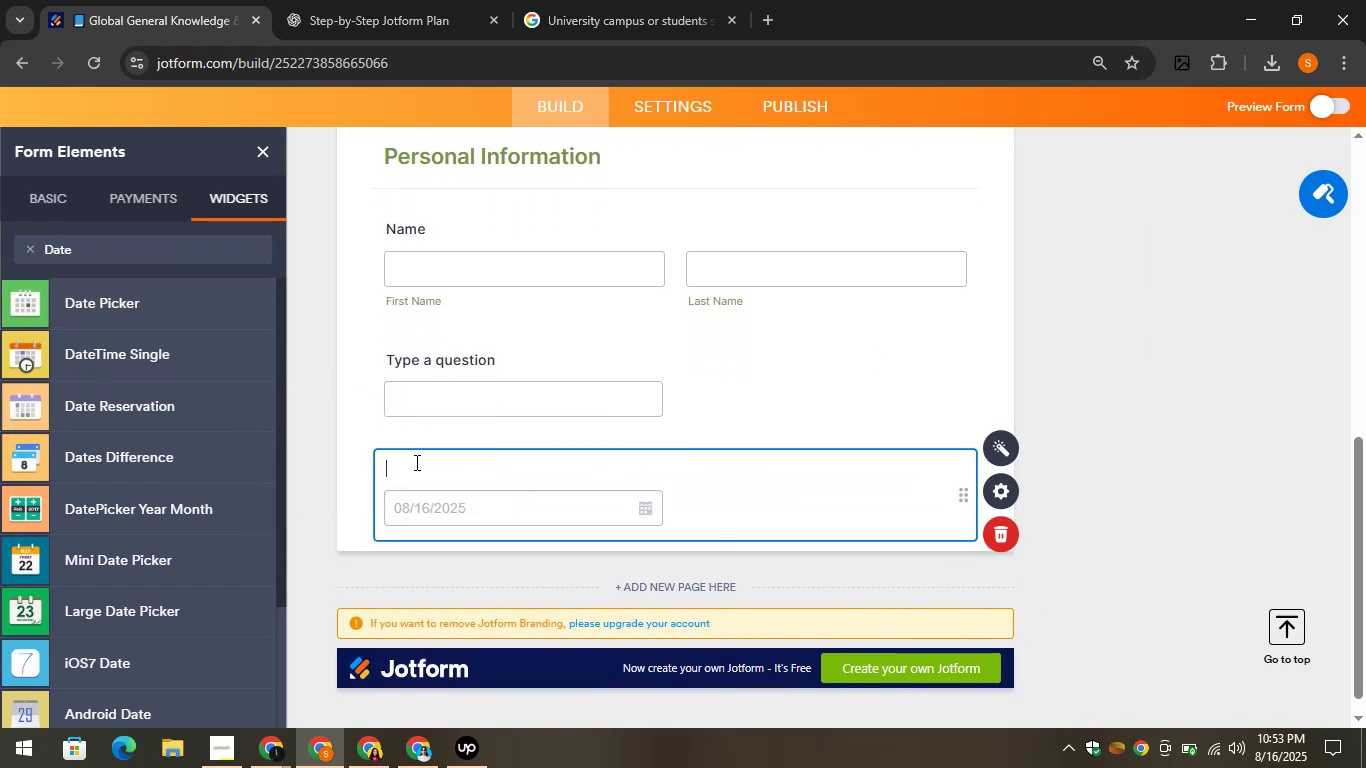 
key(Control+V)
 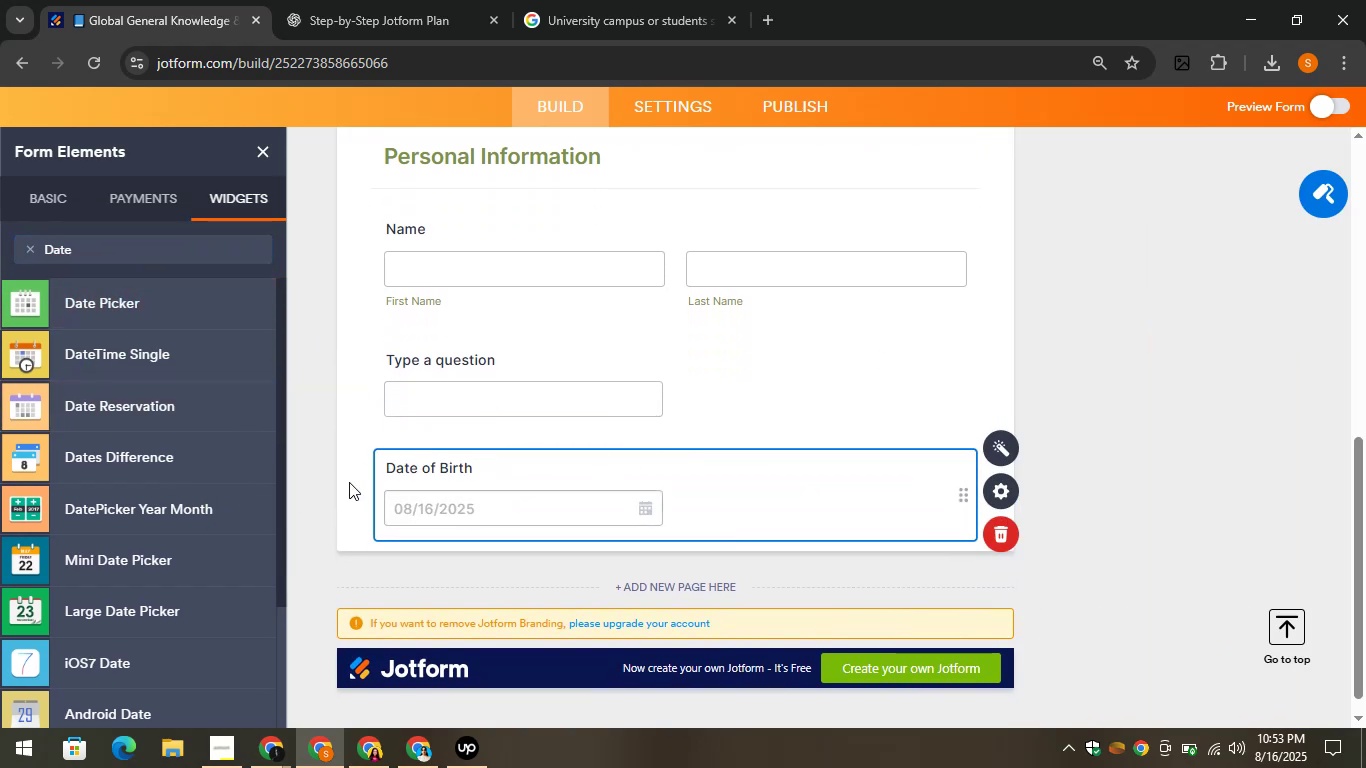 
left_click([348, 482])
 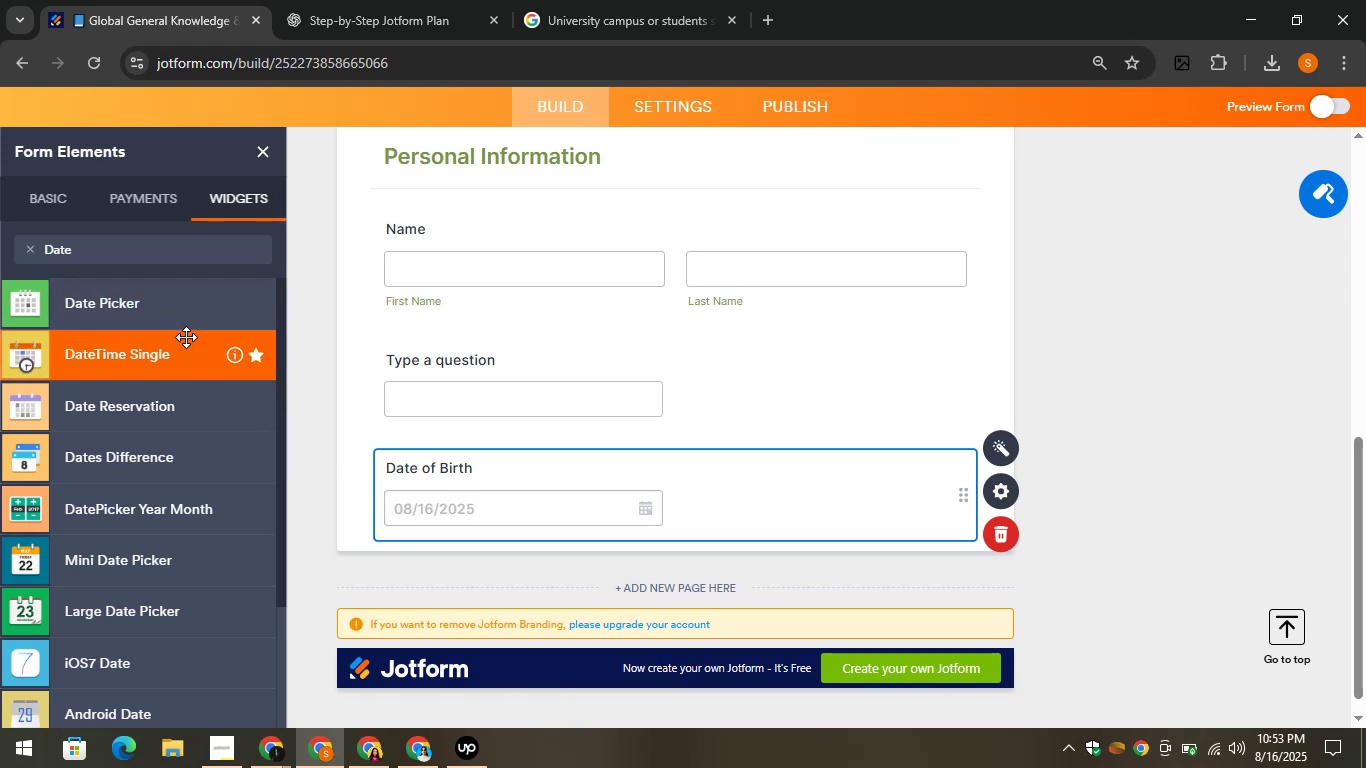 
wait(9.65)
 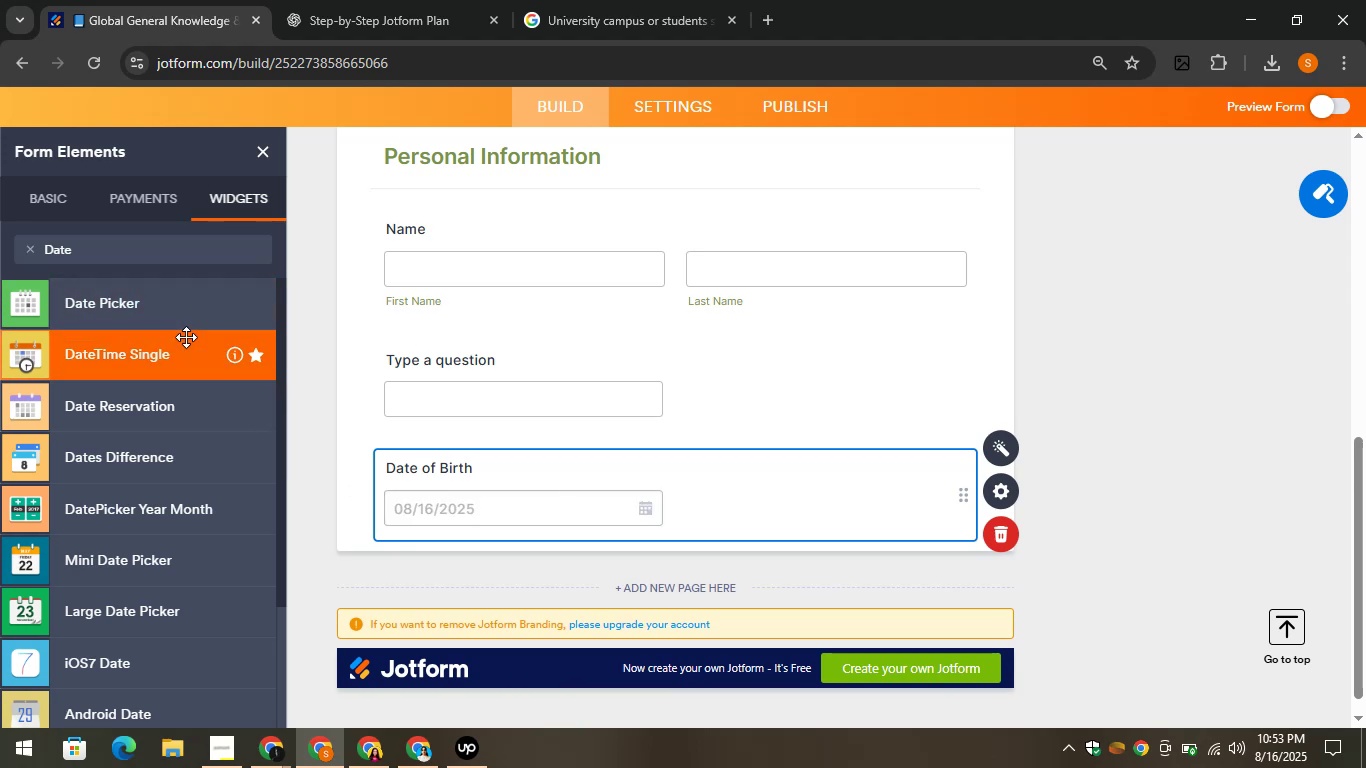 
left_click([339, 0])
 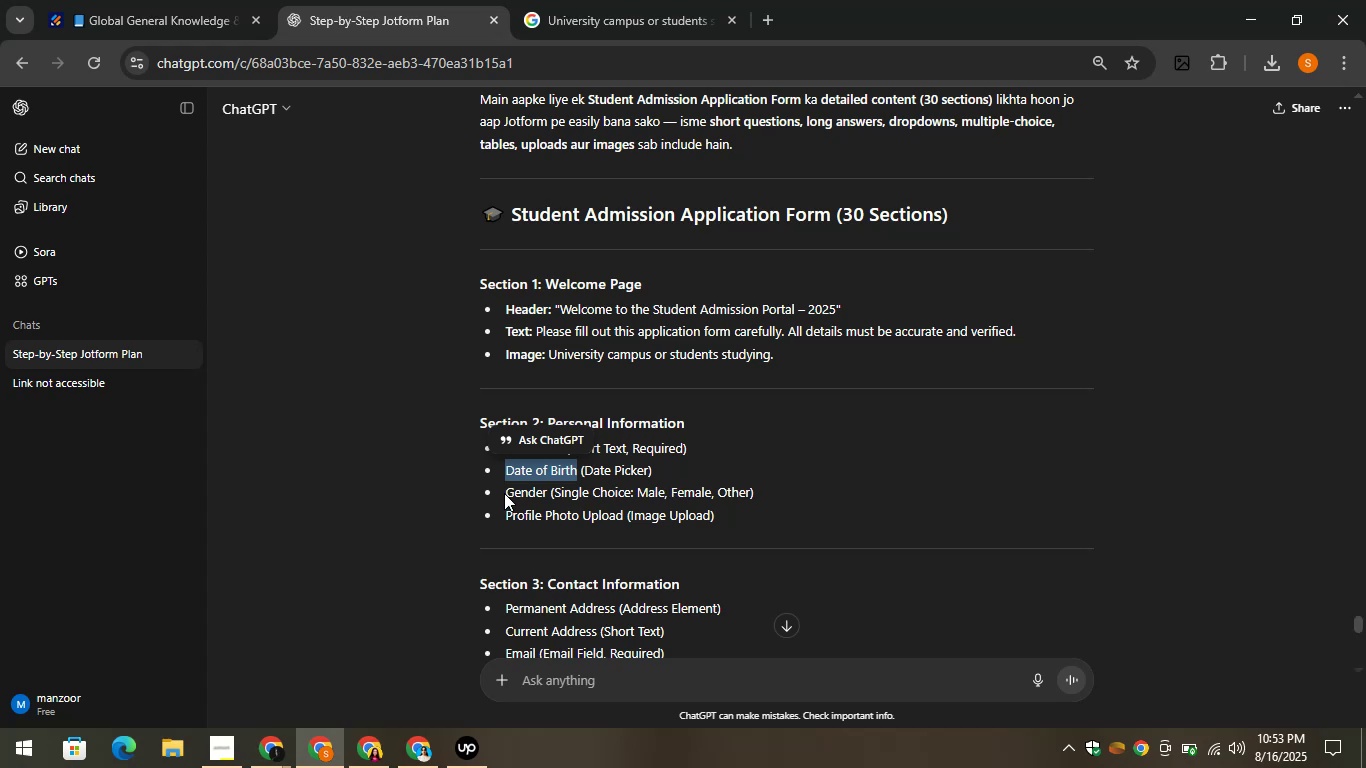 
left_click([145, 7])
 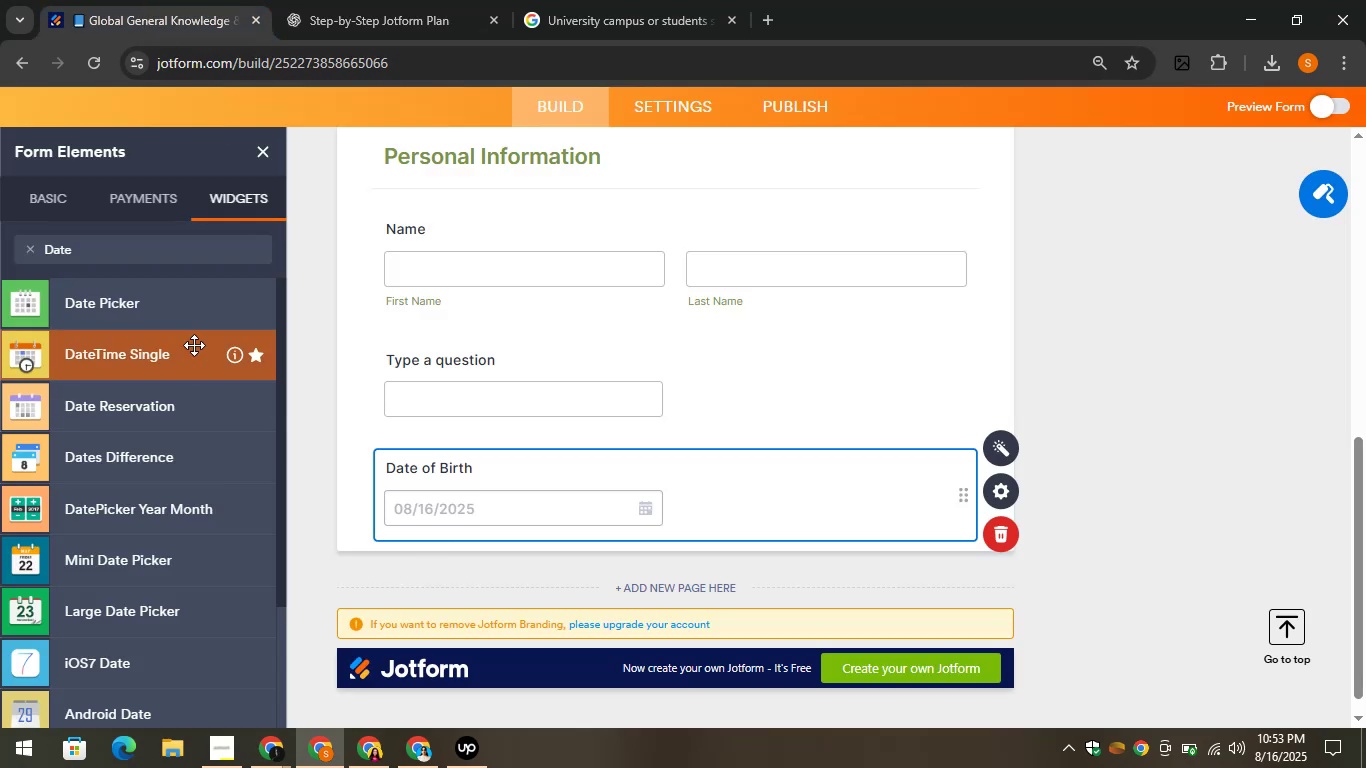 
left_click([51, 194])
 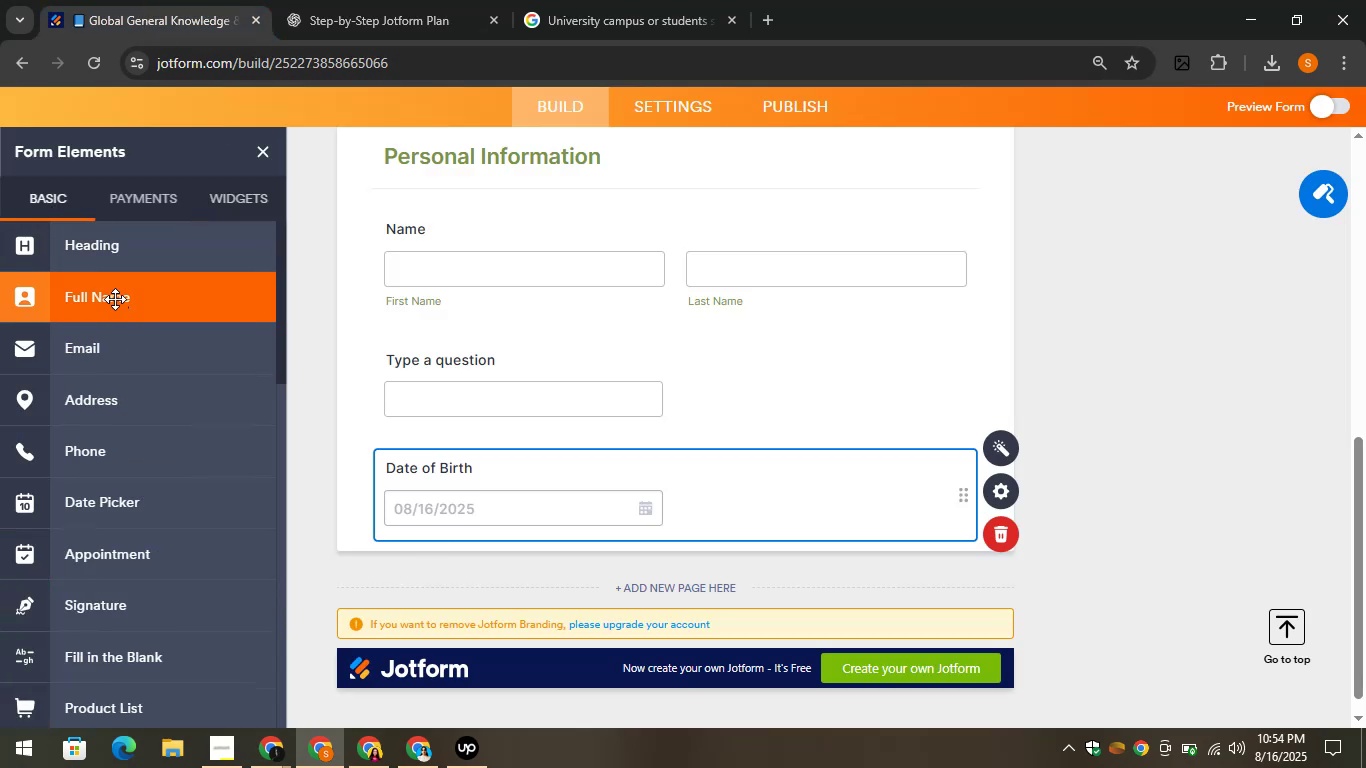 
scroll: coordinate [114, 293], scroll_direction: up, amount: 2.0
 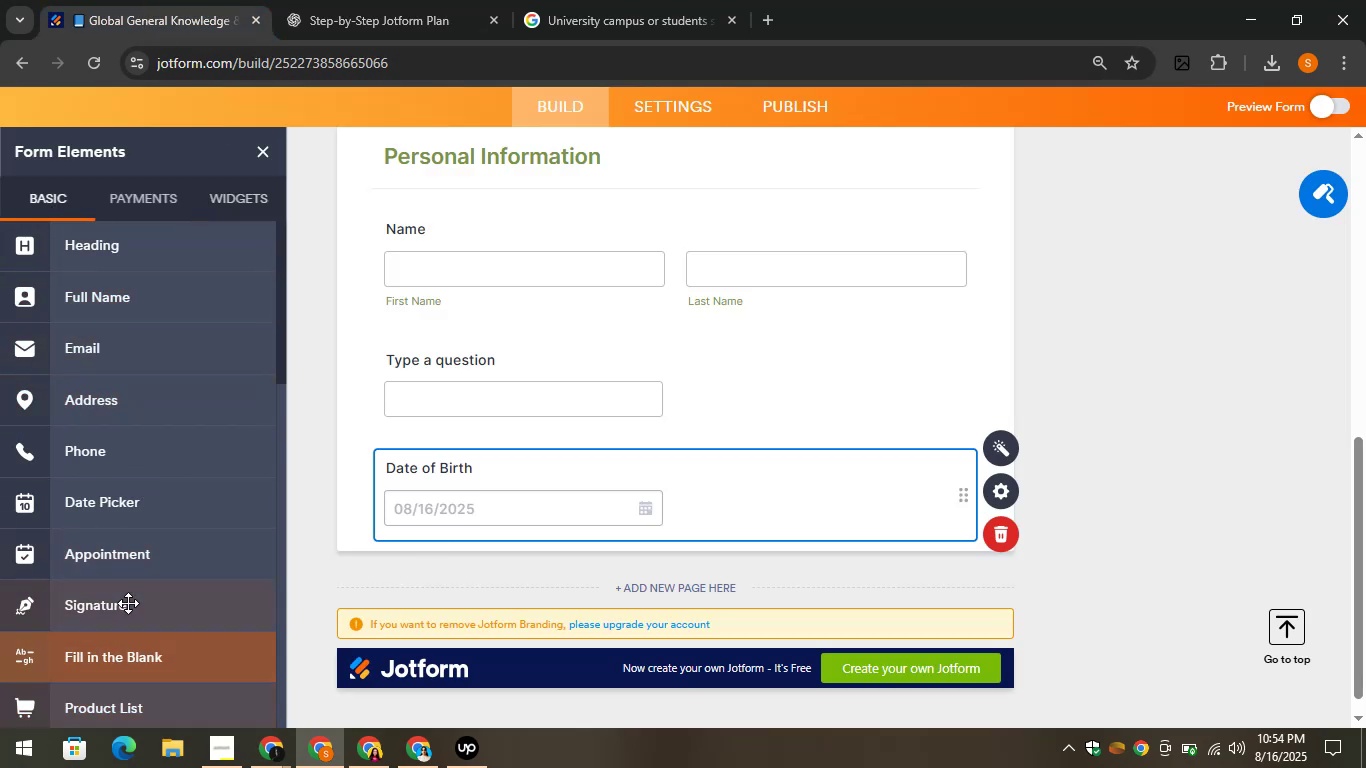 
scroll: coordinate [128, 548], scroll_direction: down, amount: 2.0
 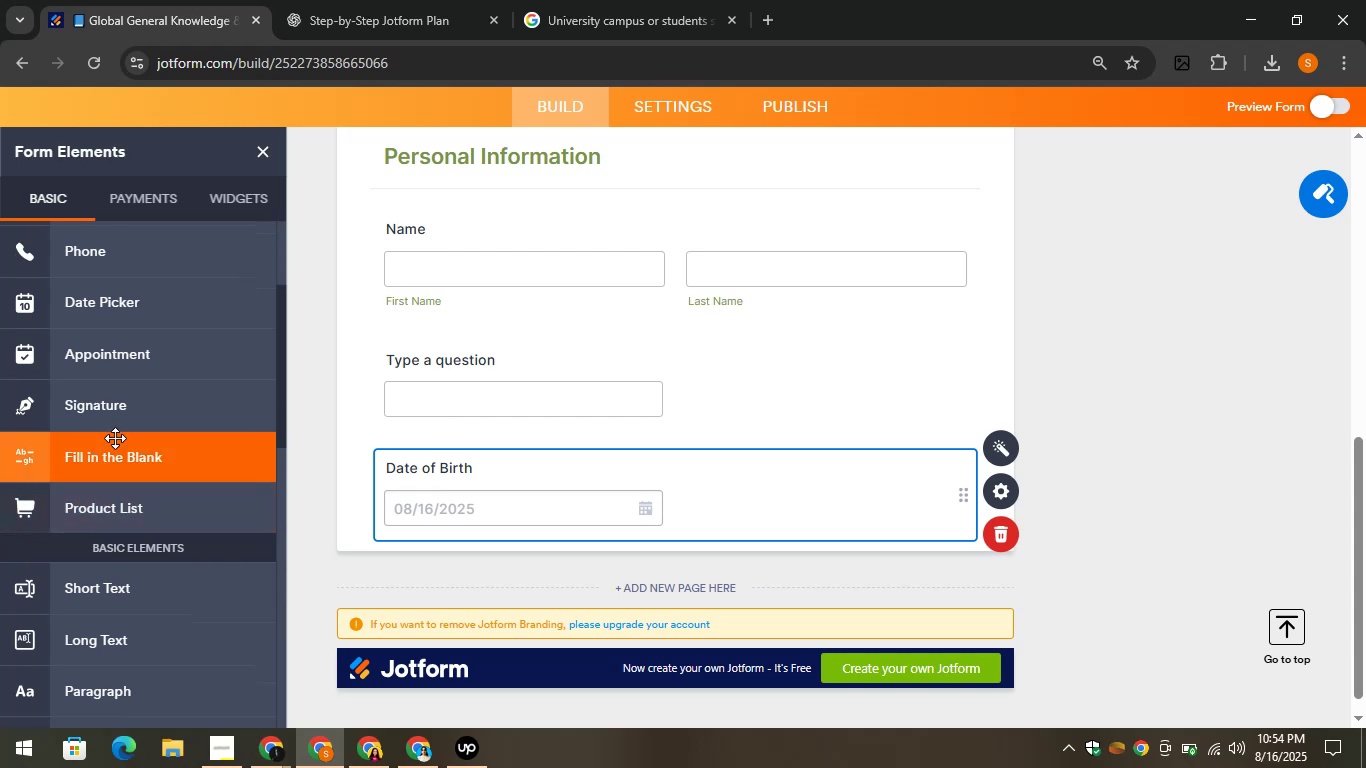 
left_click_drag(start_coordinate=[107, 586], to_coordinate=[449, 546])
 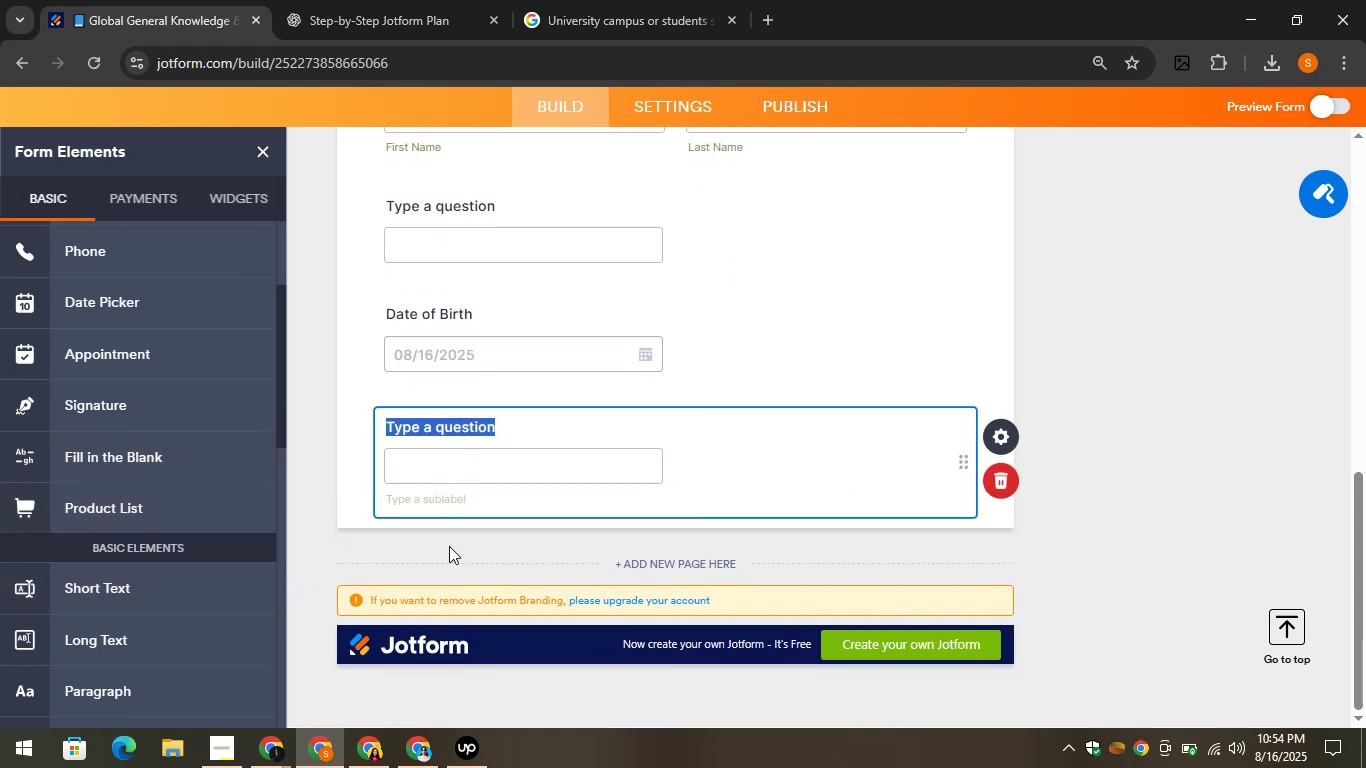 
type(Gender)
 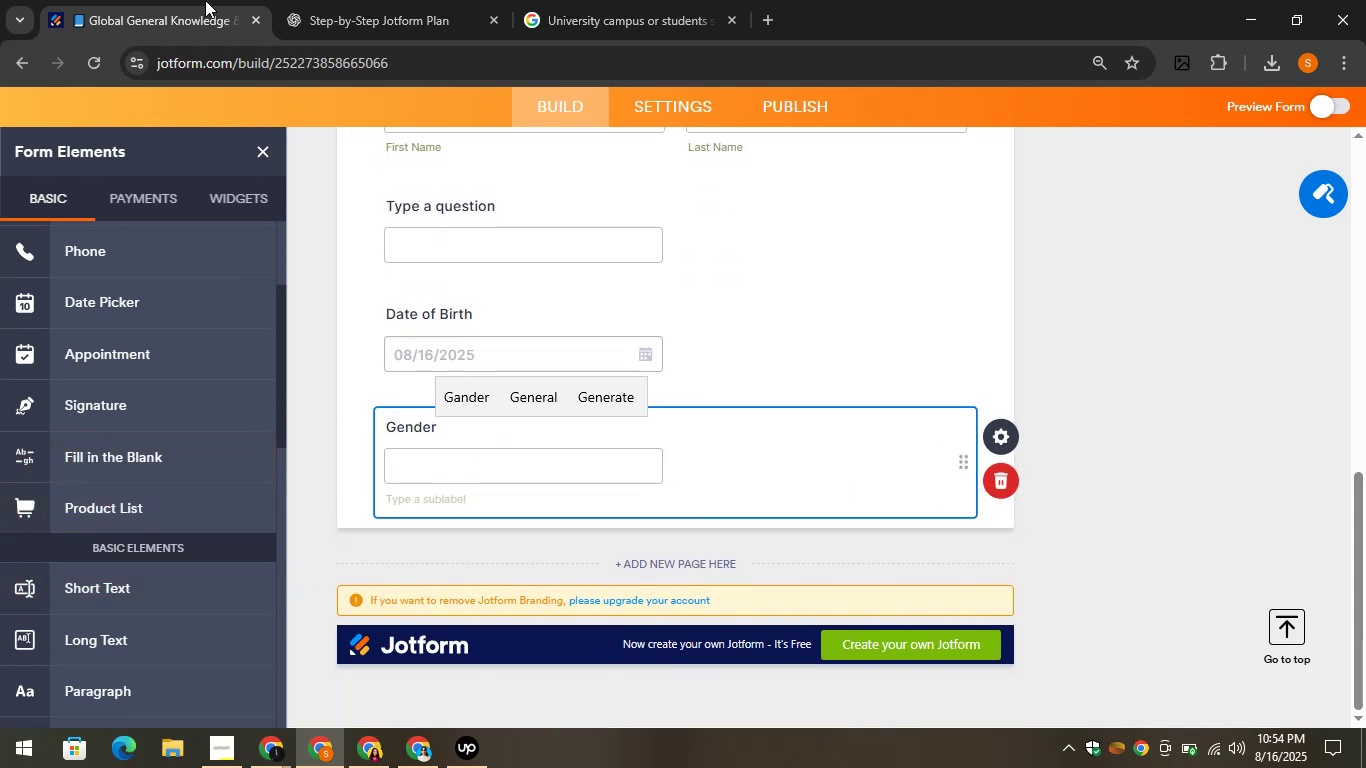 
left_click([323, 0])
 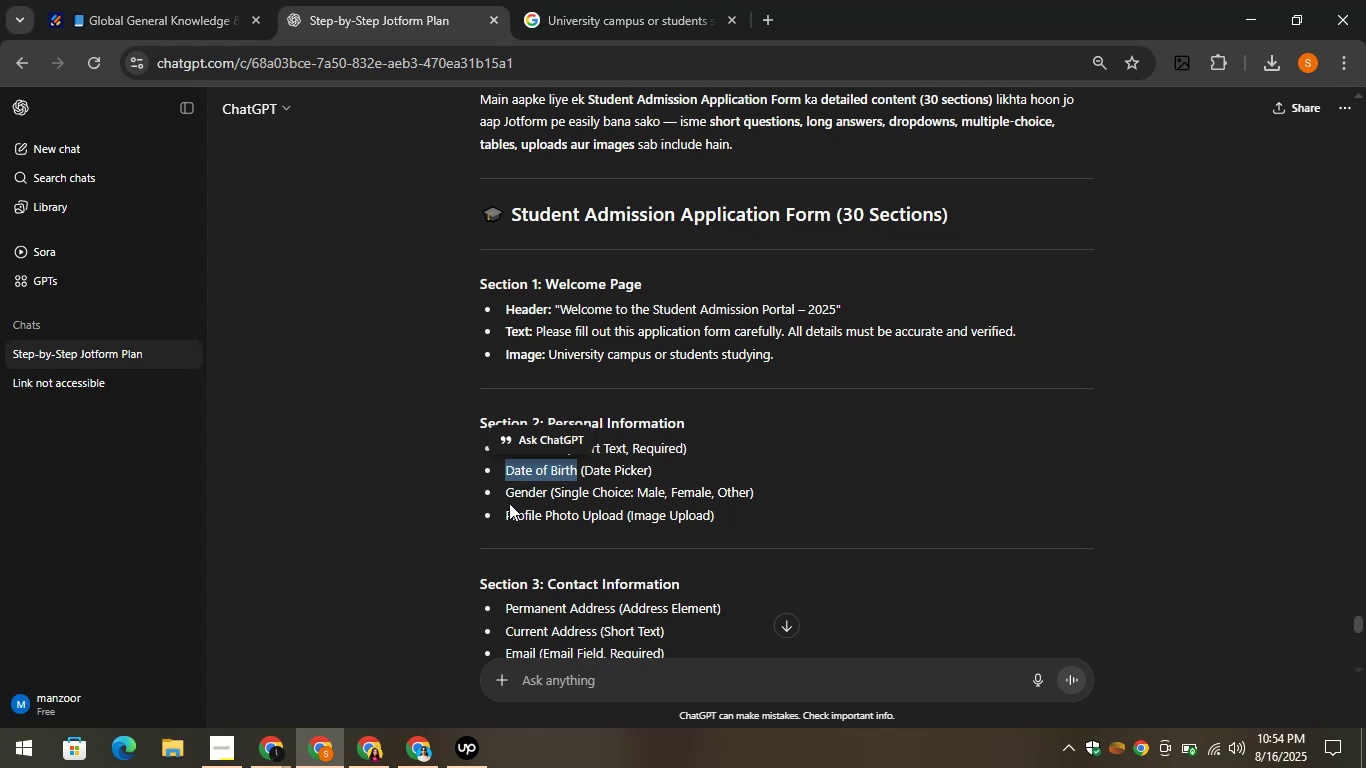 
wait(6.14)
 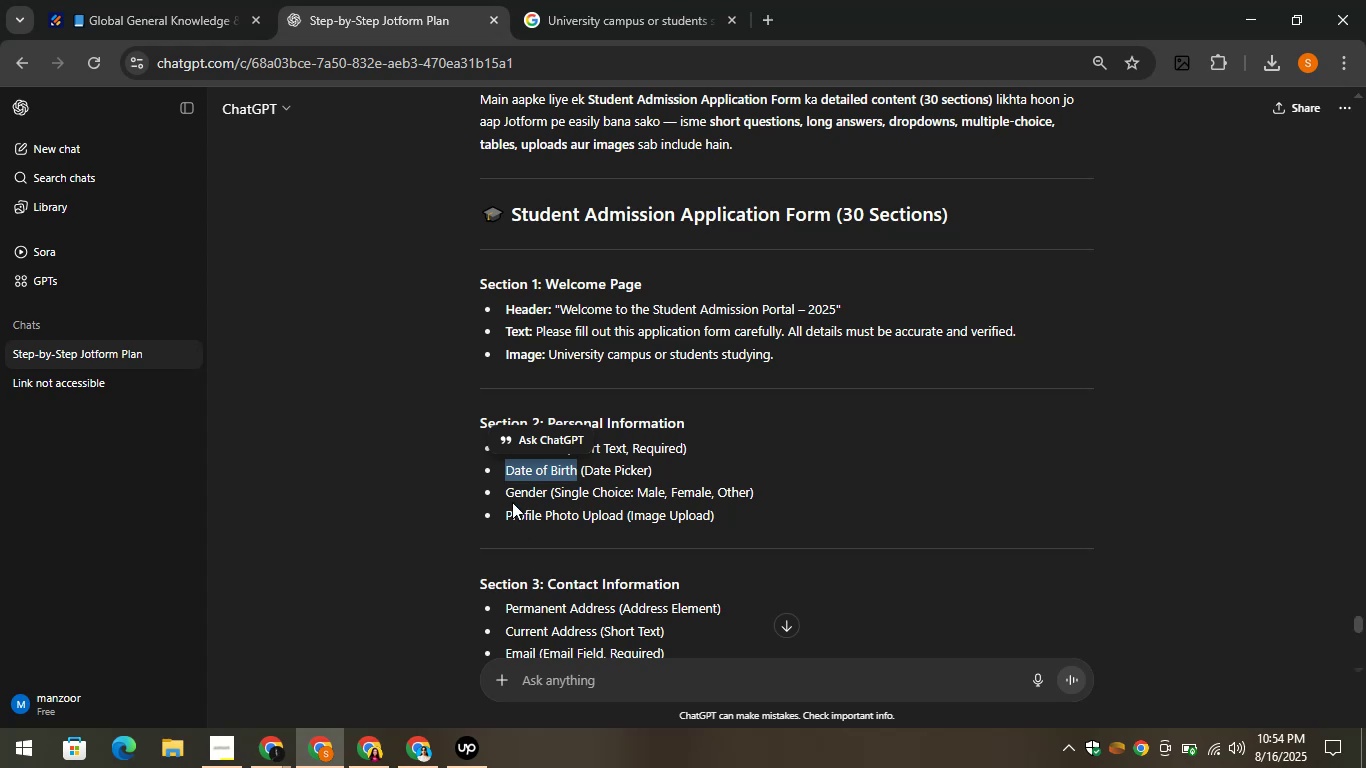 
left_click_drag(start_coordinate=[505, 521], to_coordinate=[622, 520])
 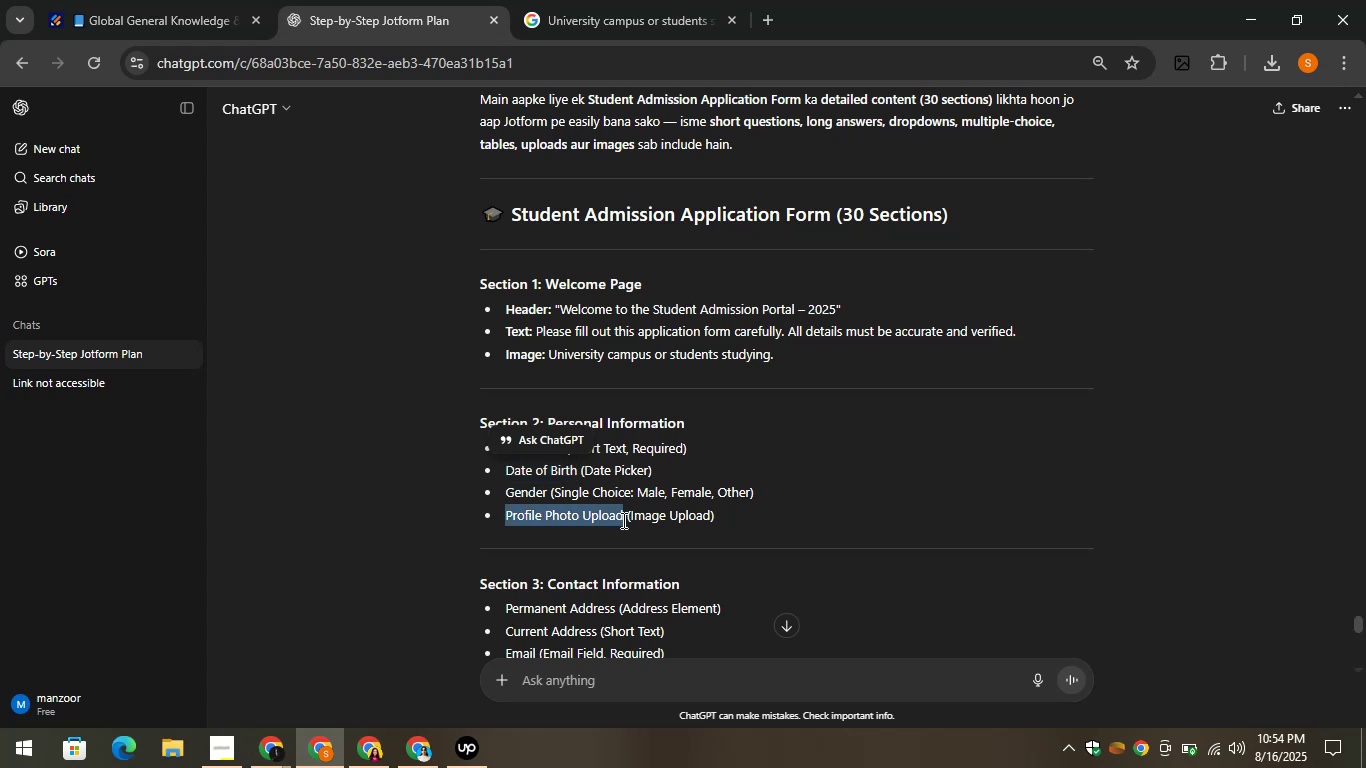 
key(Control+C)
 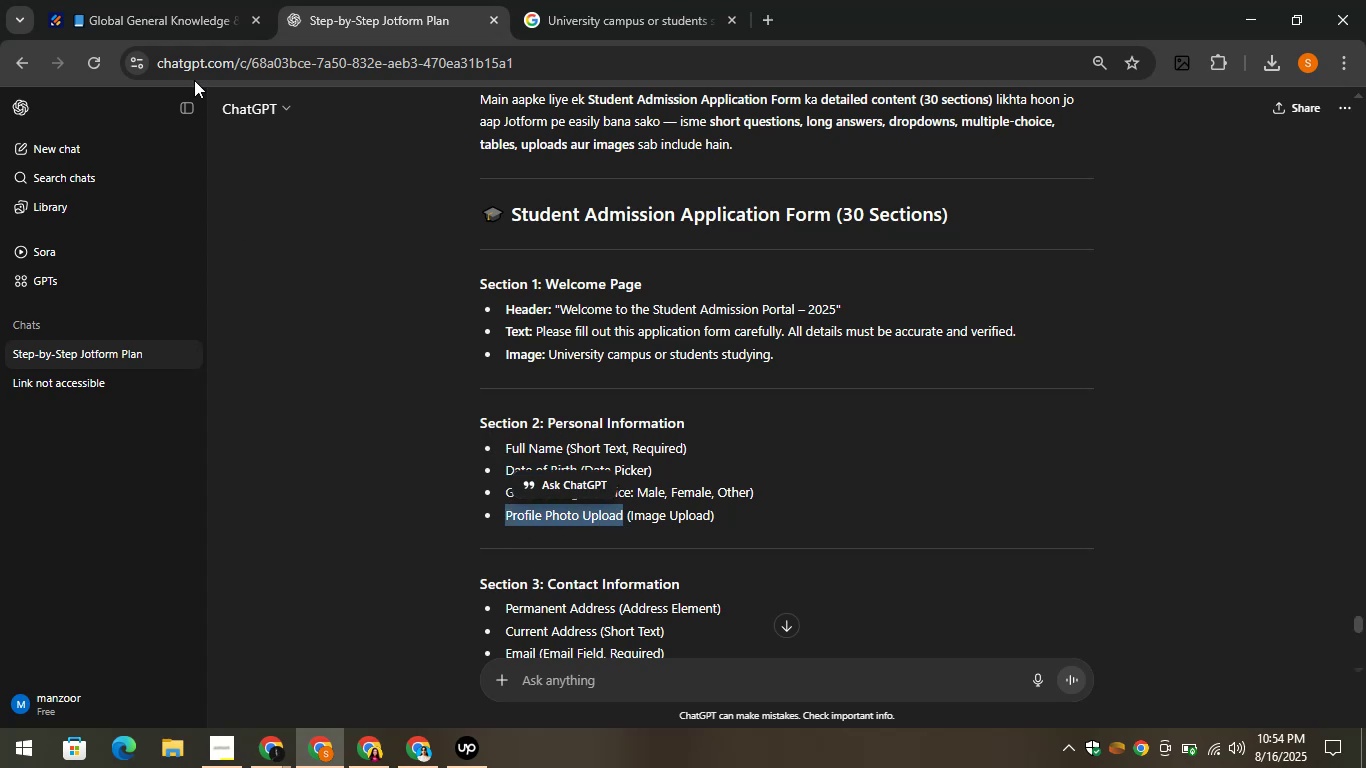 
left_click([137, 0])
 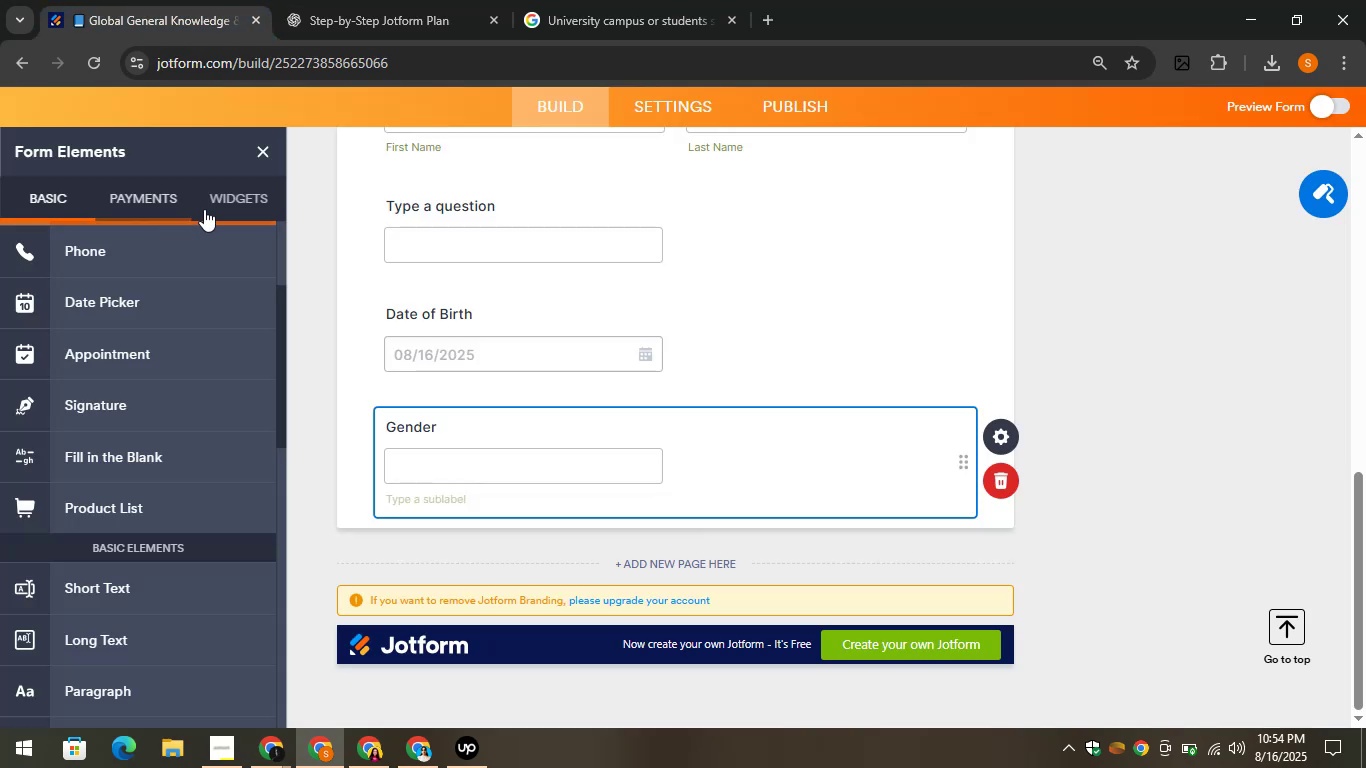 
left_click([218, 200])
 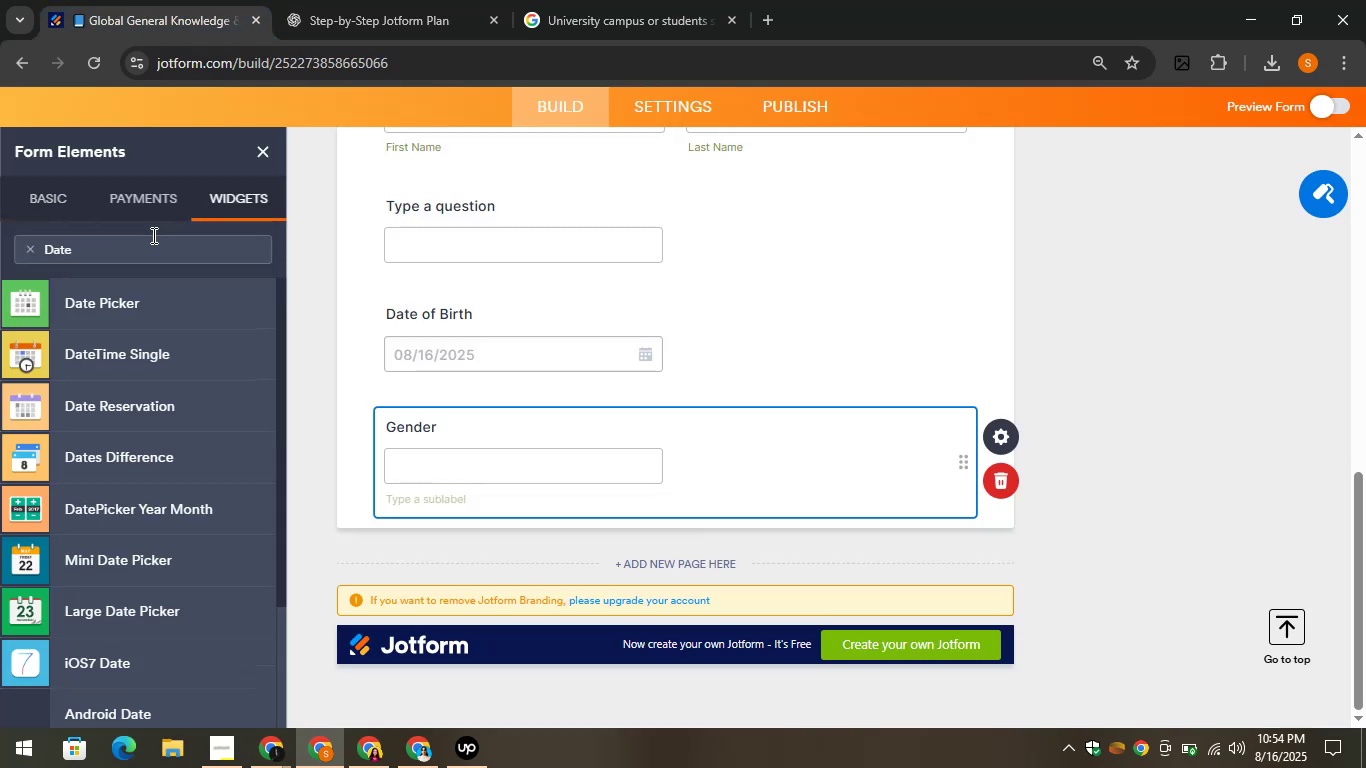 
left_click_drag(start_coordinate=[129, 243], to_coordinate=[34, 248])
 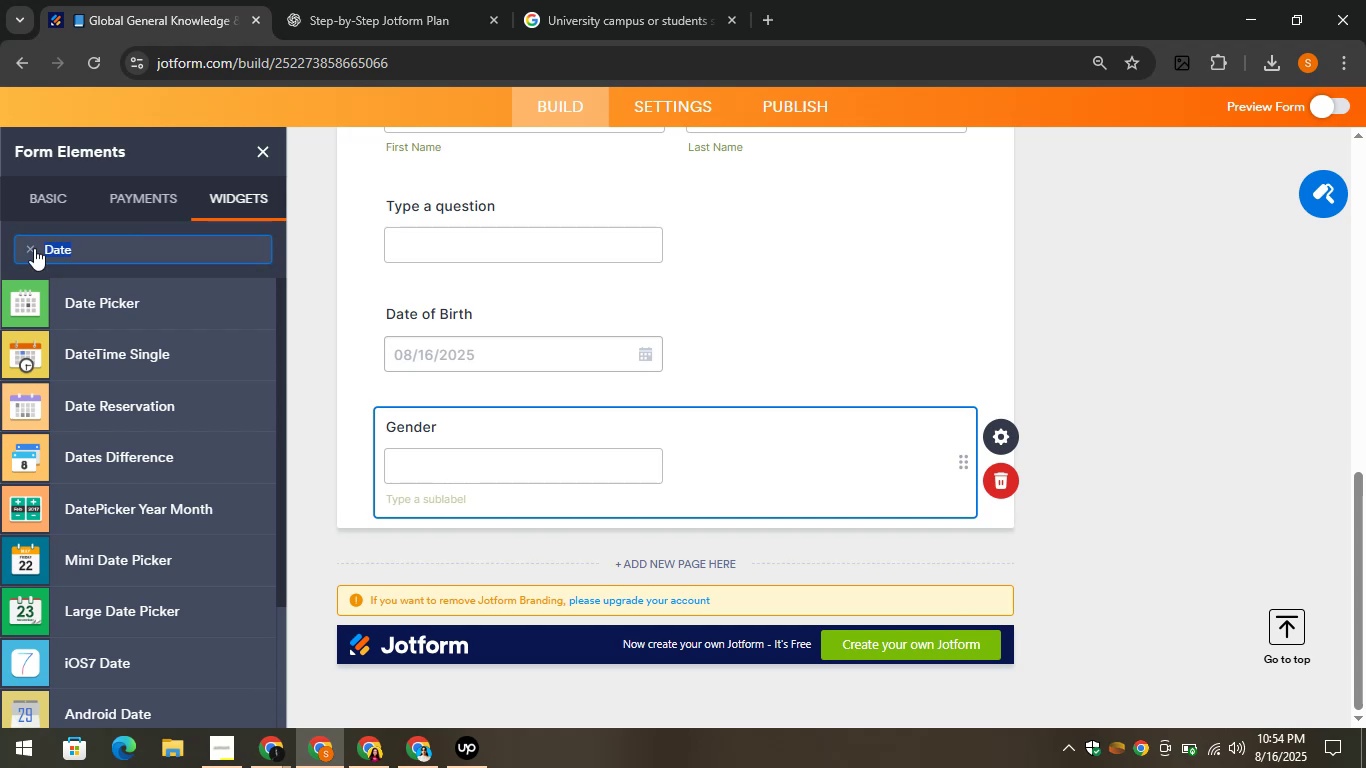 
type(file)
 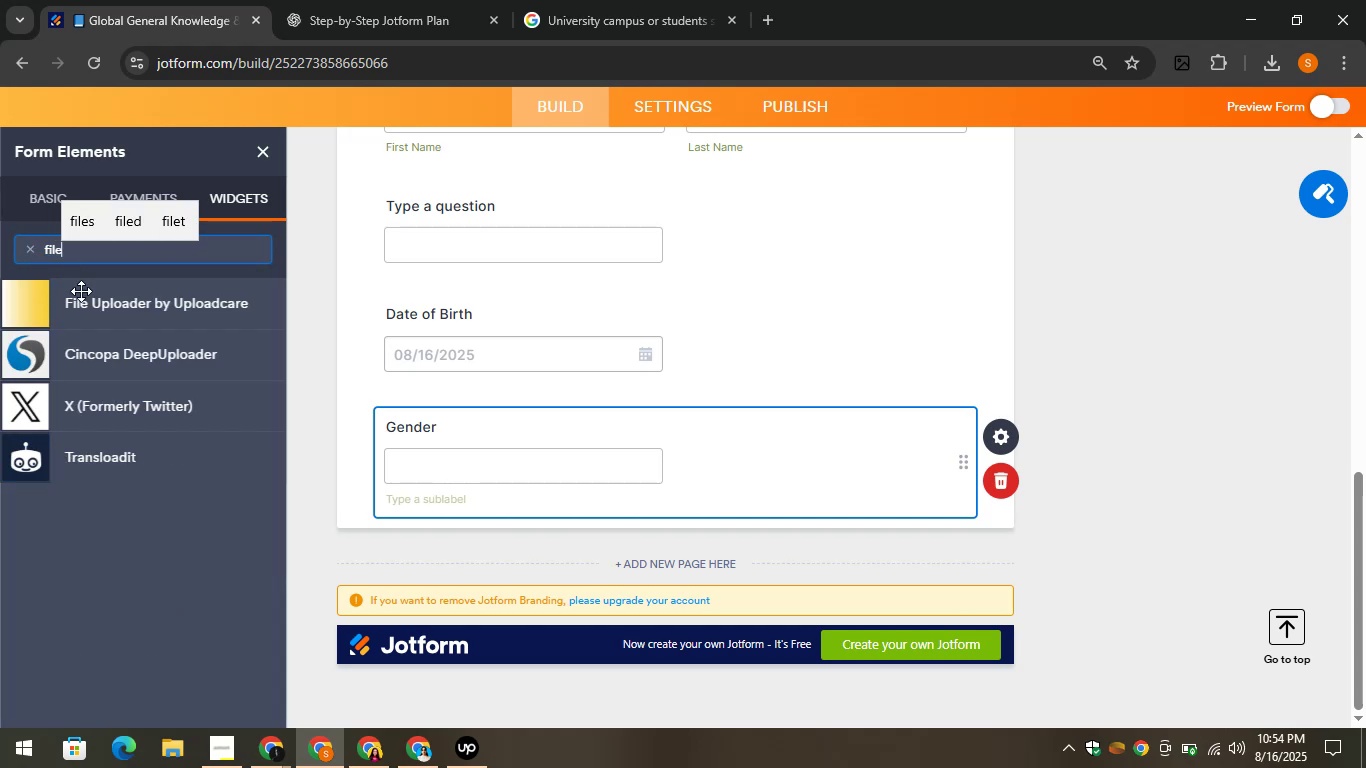 
left_click_drag(start_coordinate=[96, 298], to_coordinate=[521, 498])
 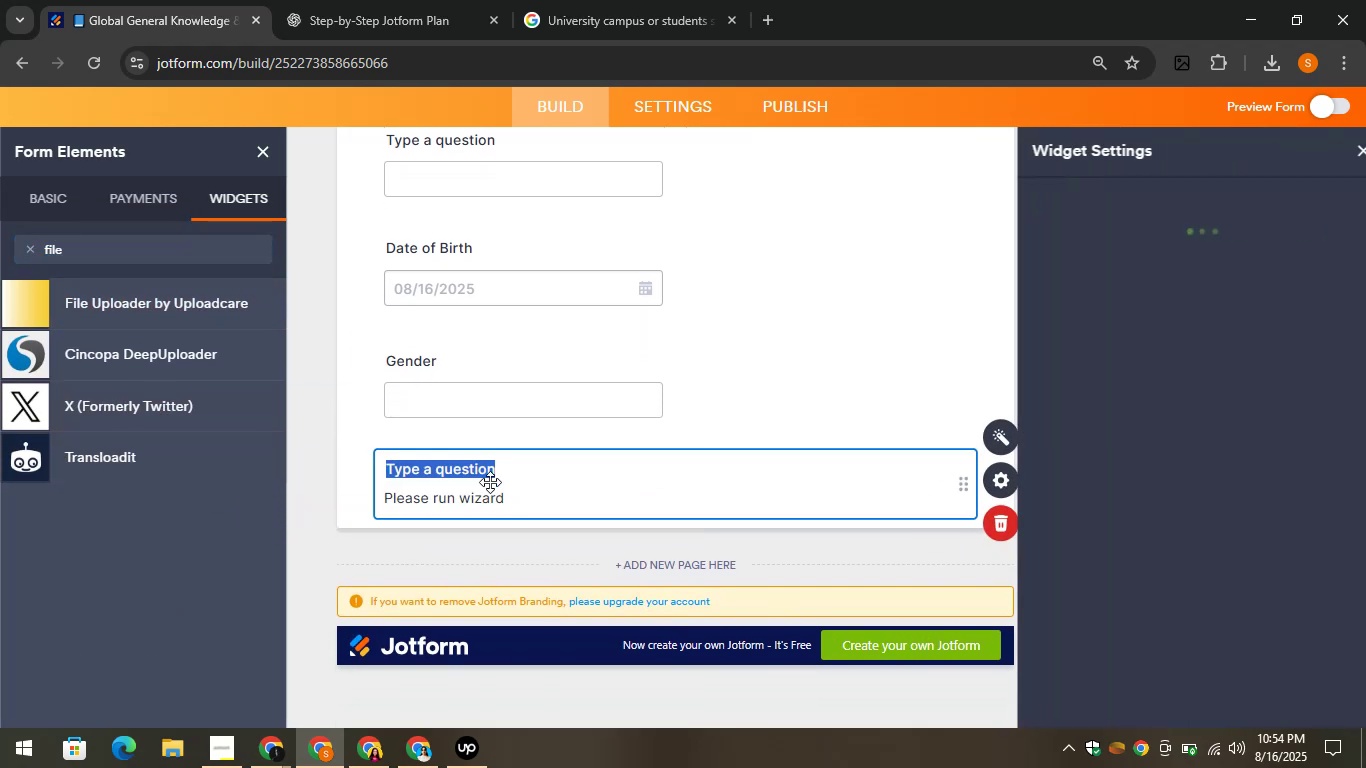 
key(Control+V)
 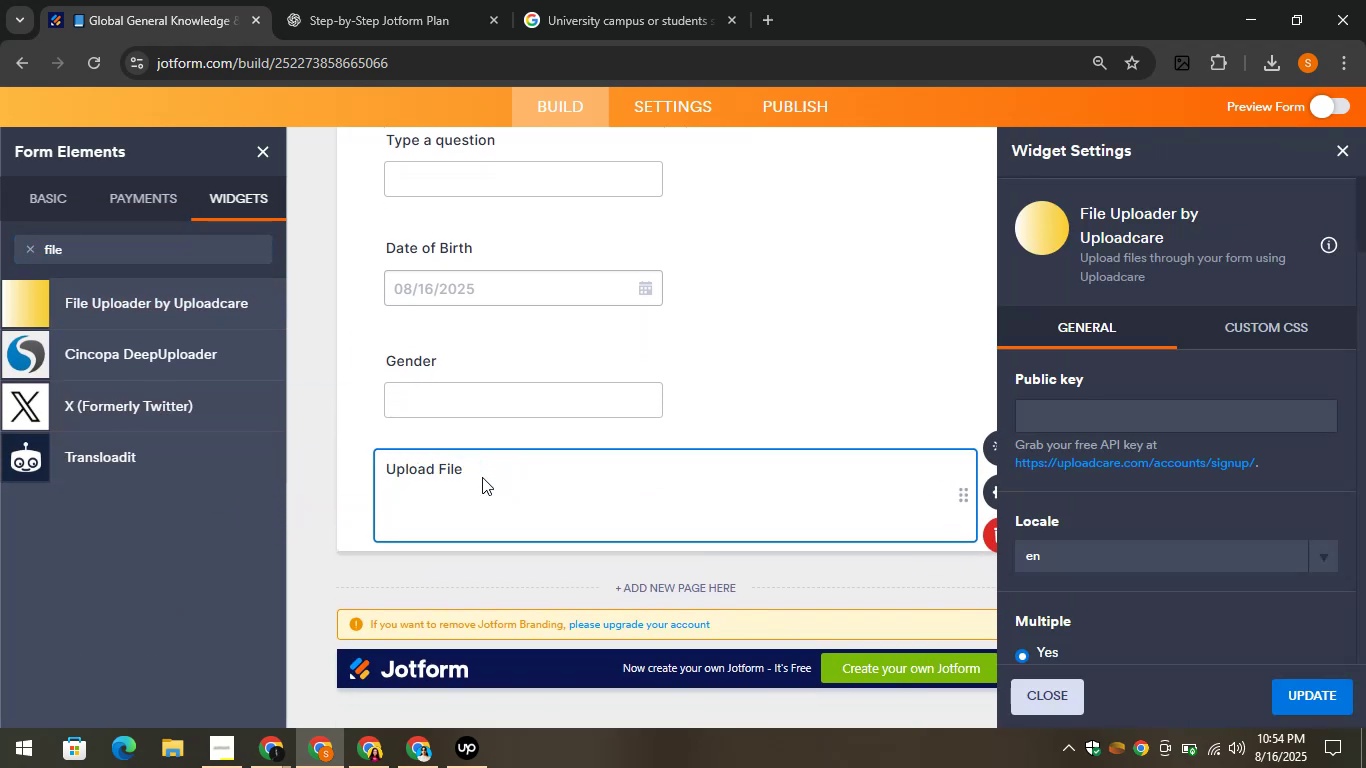 
left_click([468, 470])
 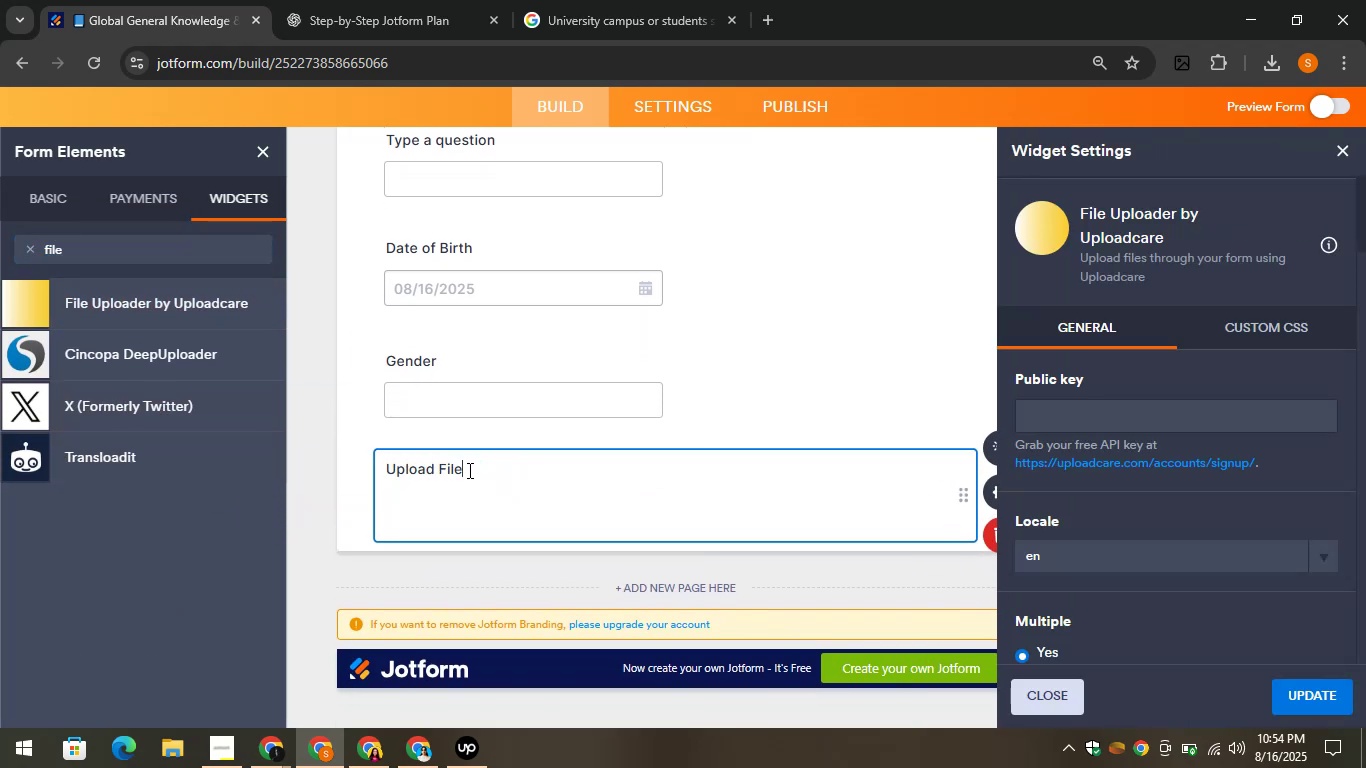 
key(Control+A)
 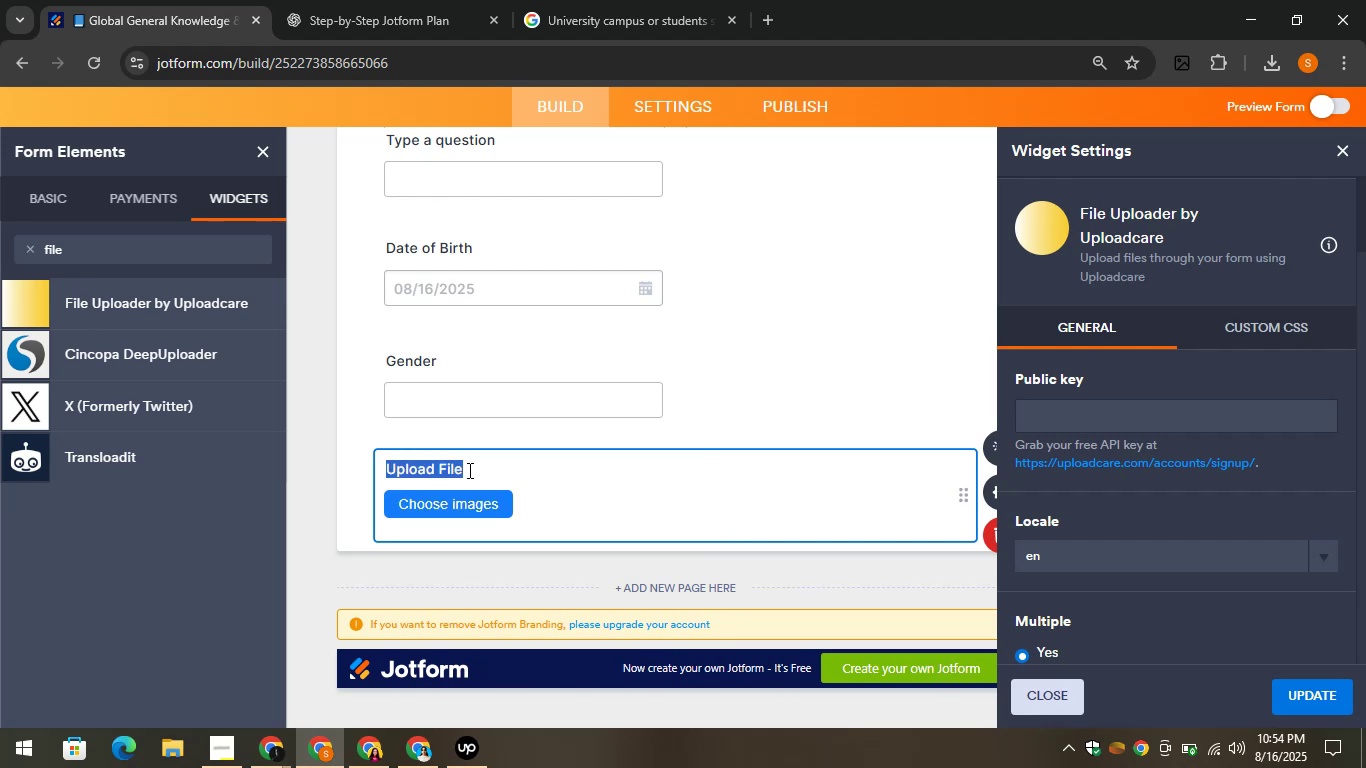 
key(Control+V)
 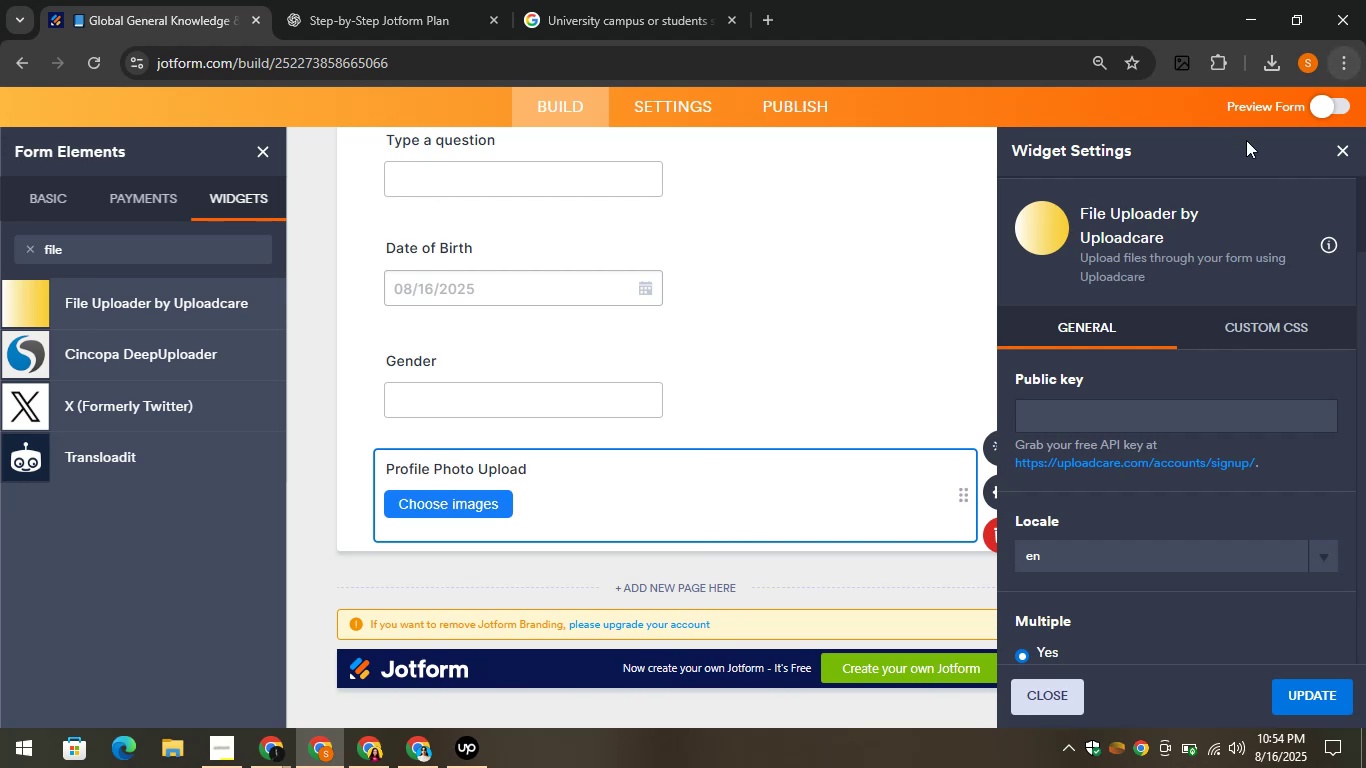 
left_click([1352, 151])
 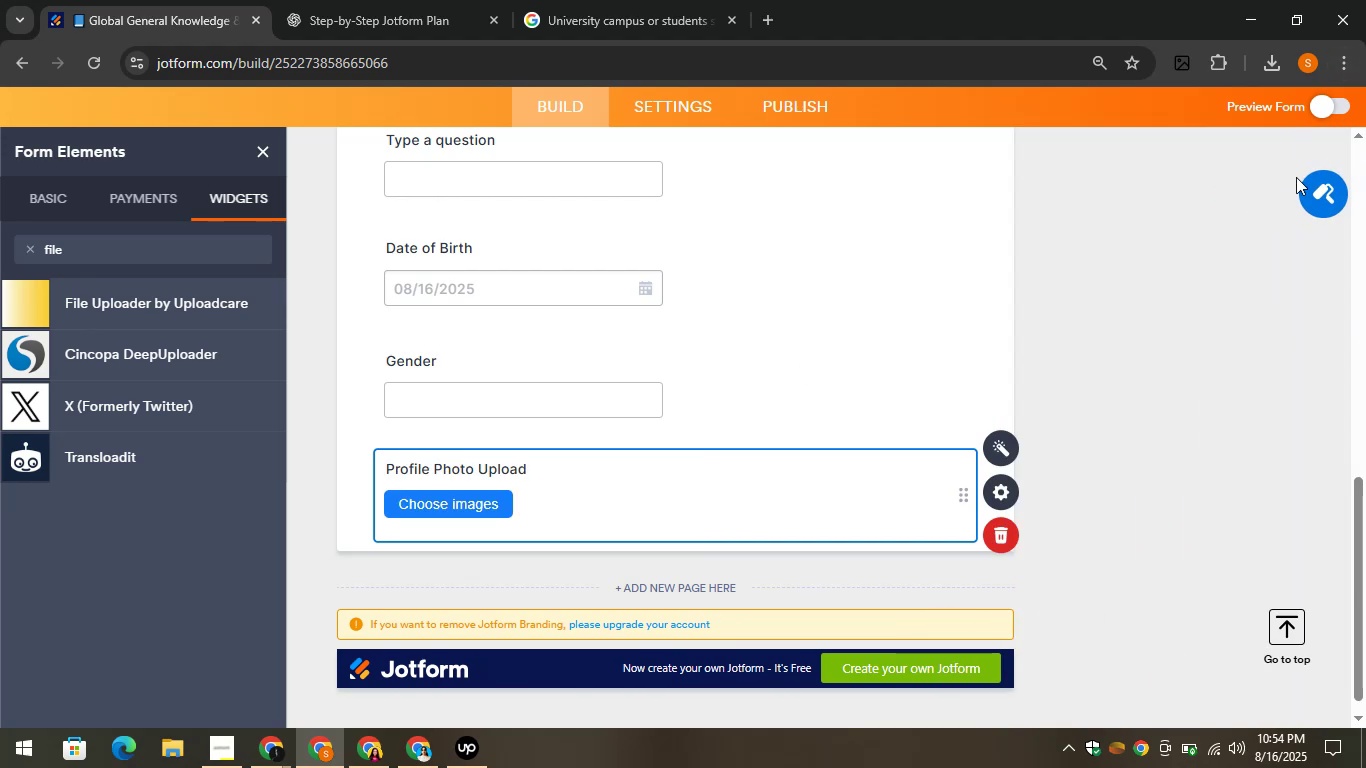 
left_click([1085, 248])
 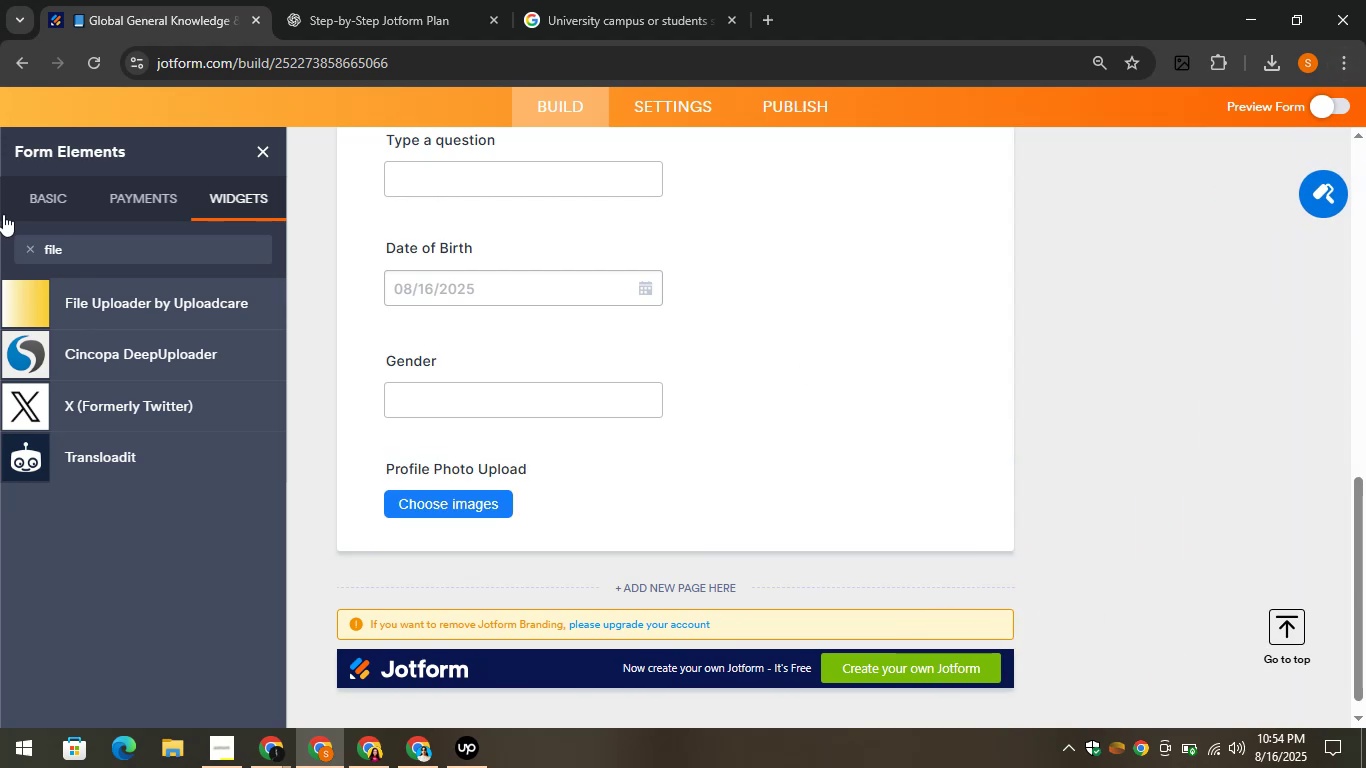 
left_click([38, 197])
 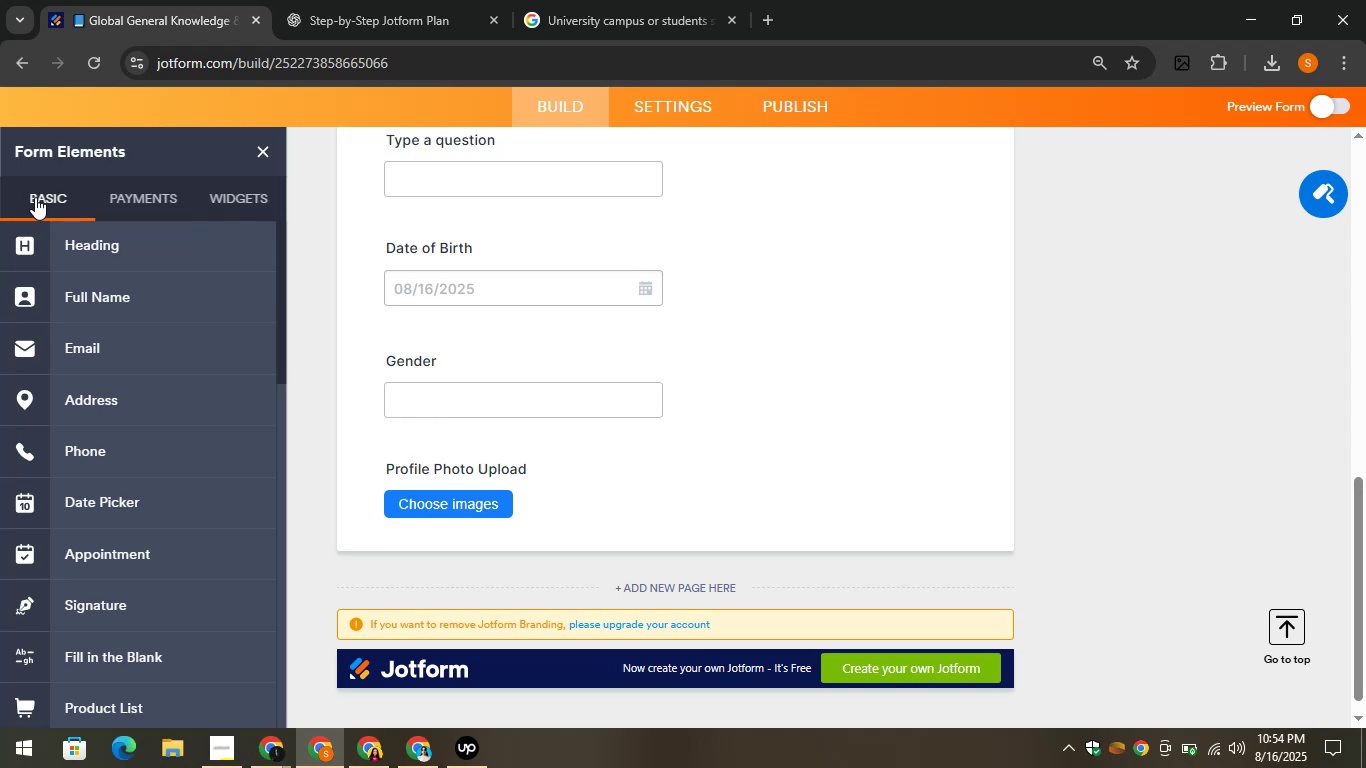 
wait(16.16)
 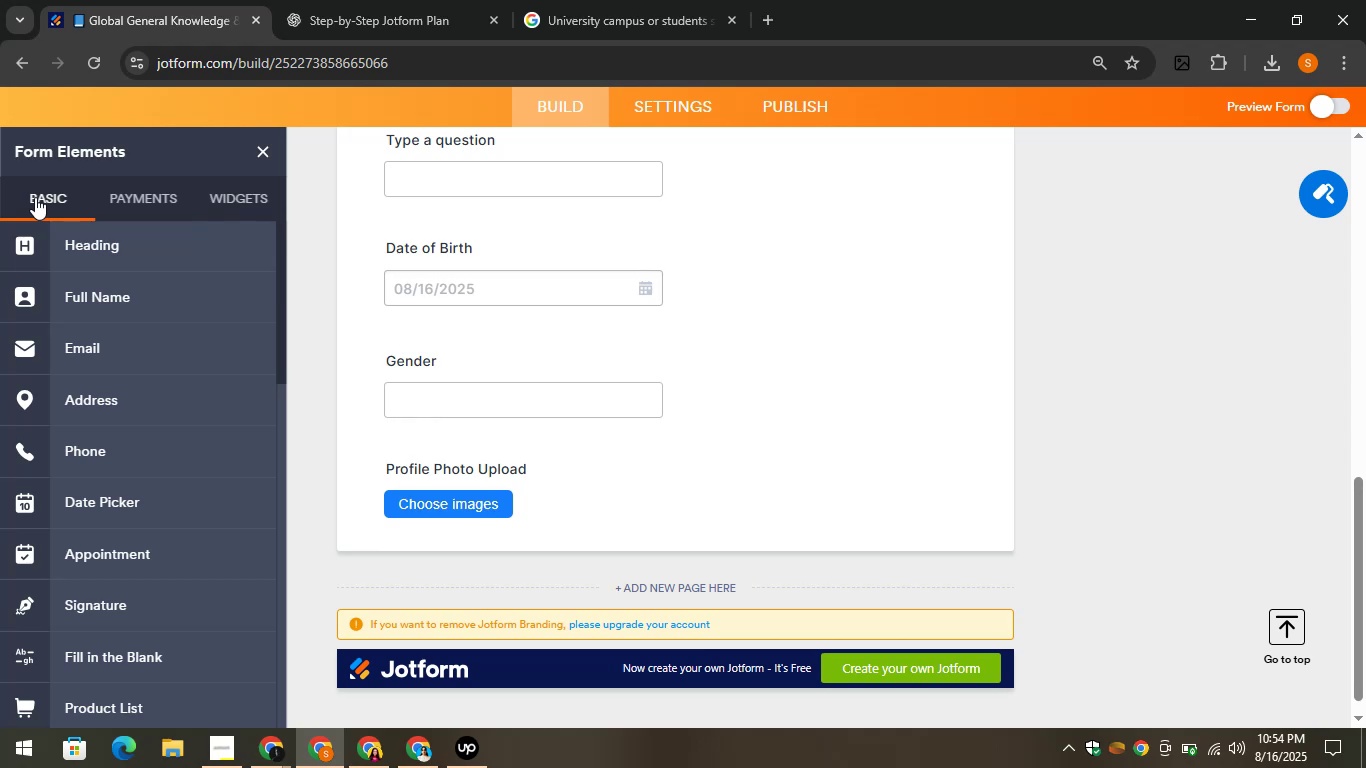 
scroll: coordinate [748, 503], scroll_direction: down, amount: 2.0
 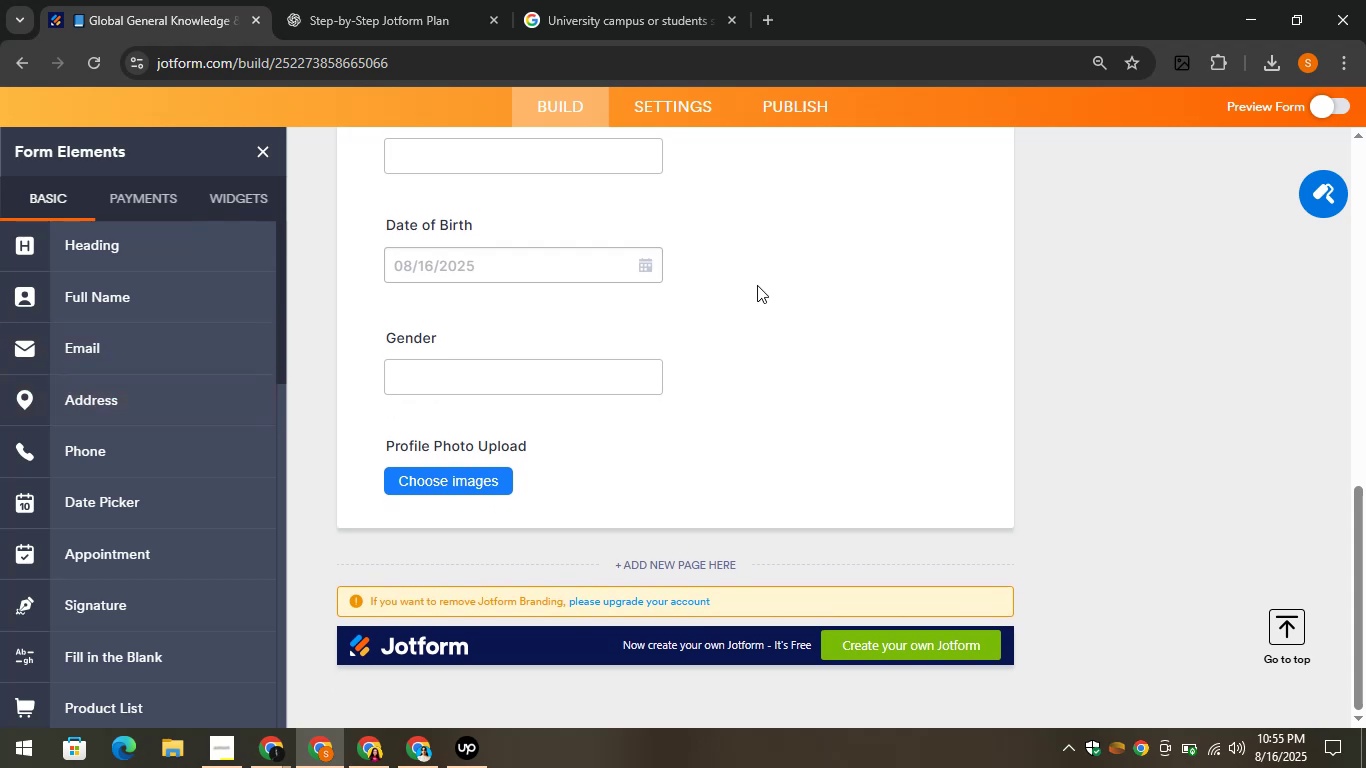 
mouse_move([581, -1])
 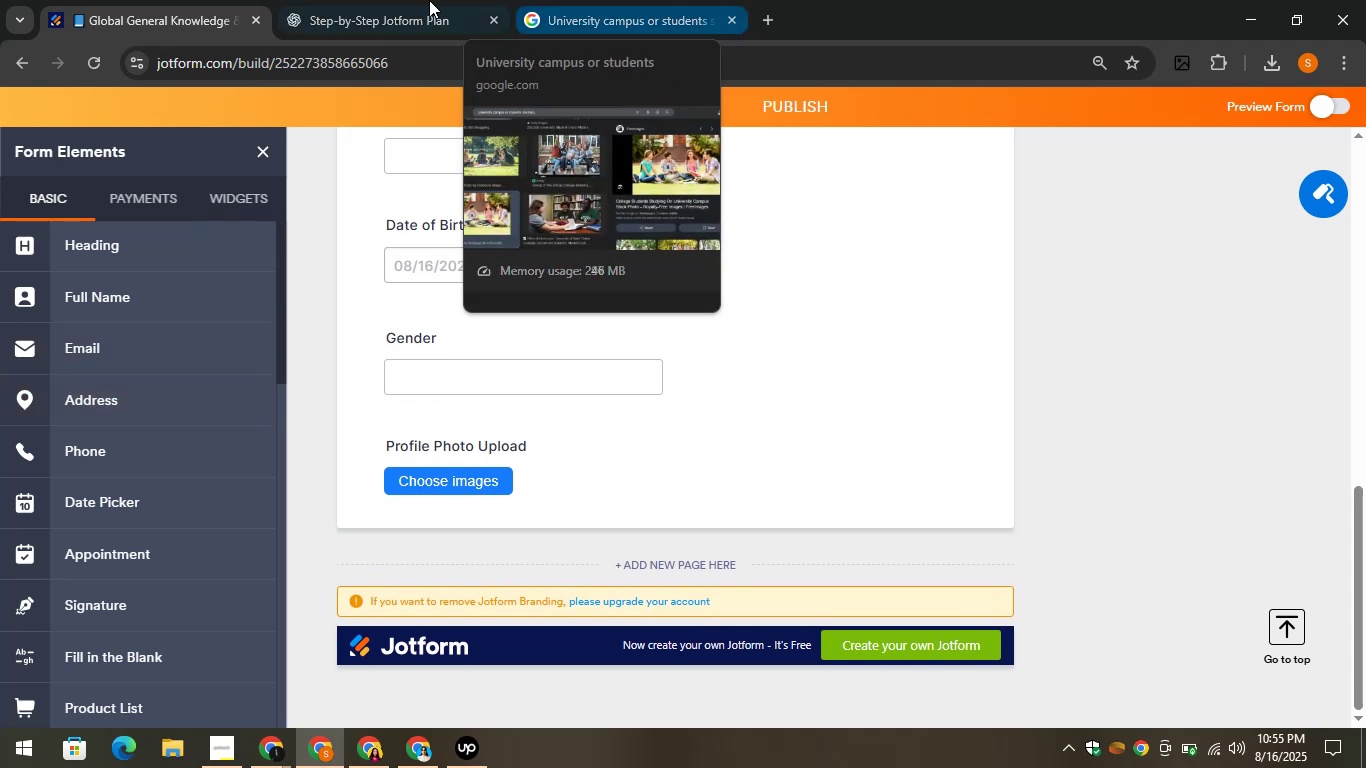 
left_click([380, 0])
 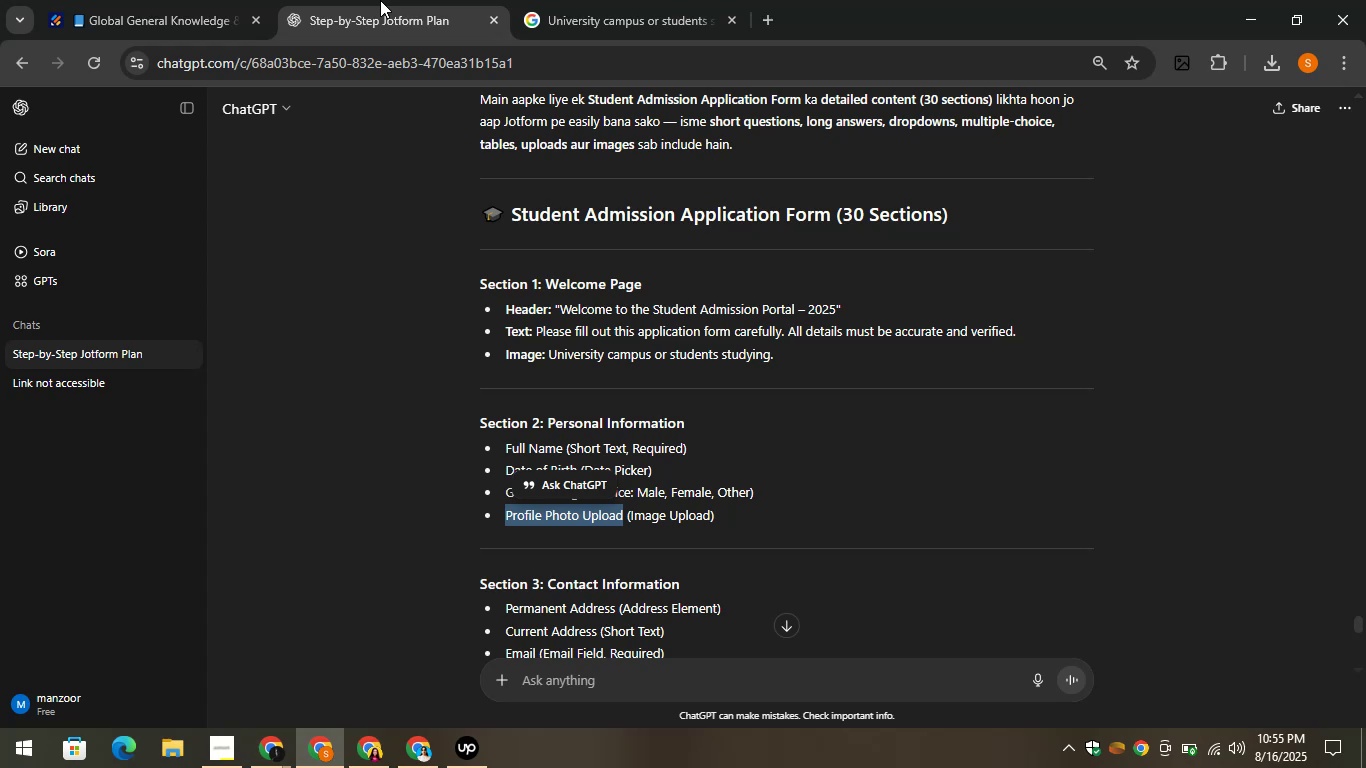 
wait(16.08)
 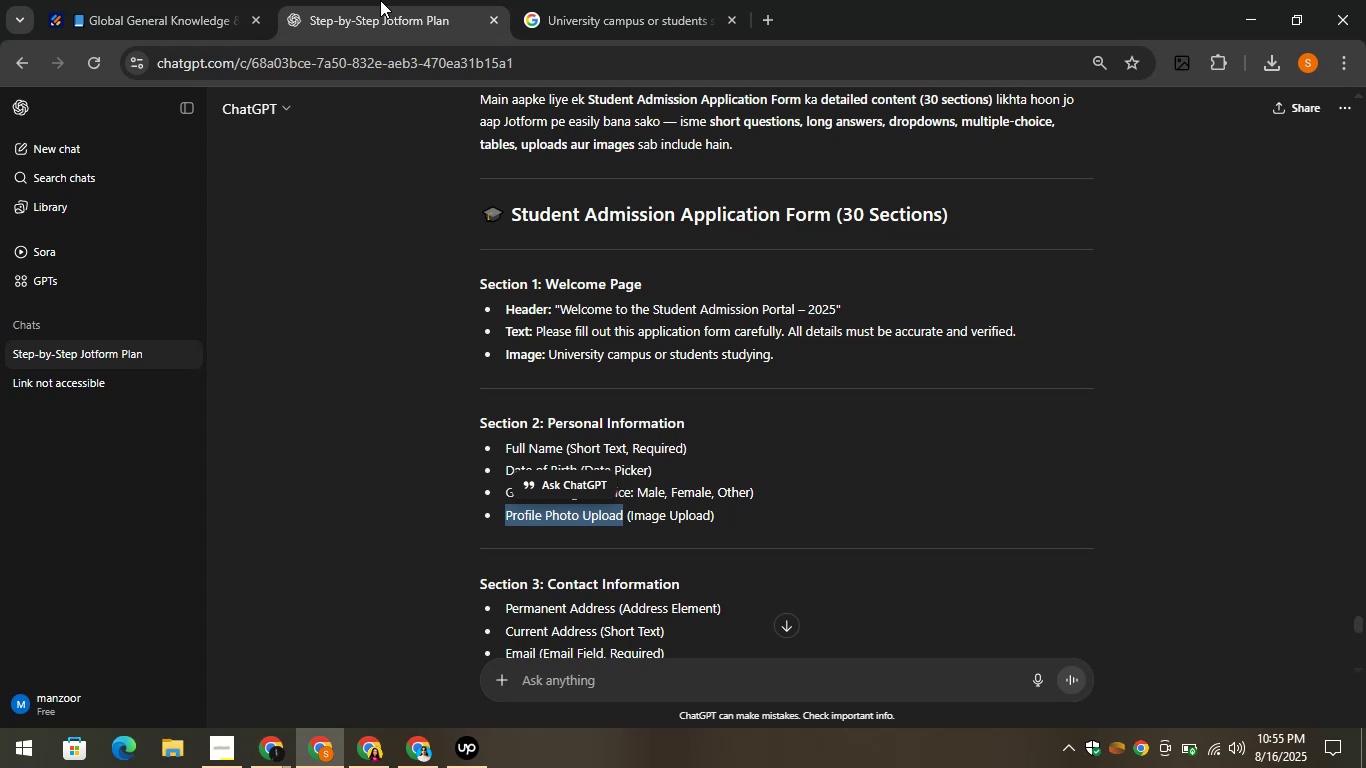 
scroll: coordinate [431, 404], scroll_direction: down, amount: 3.0
 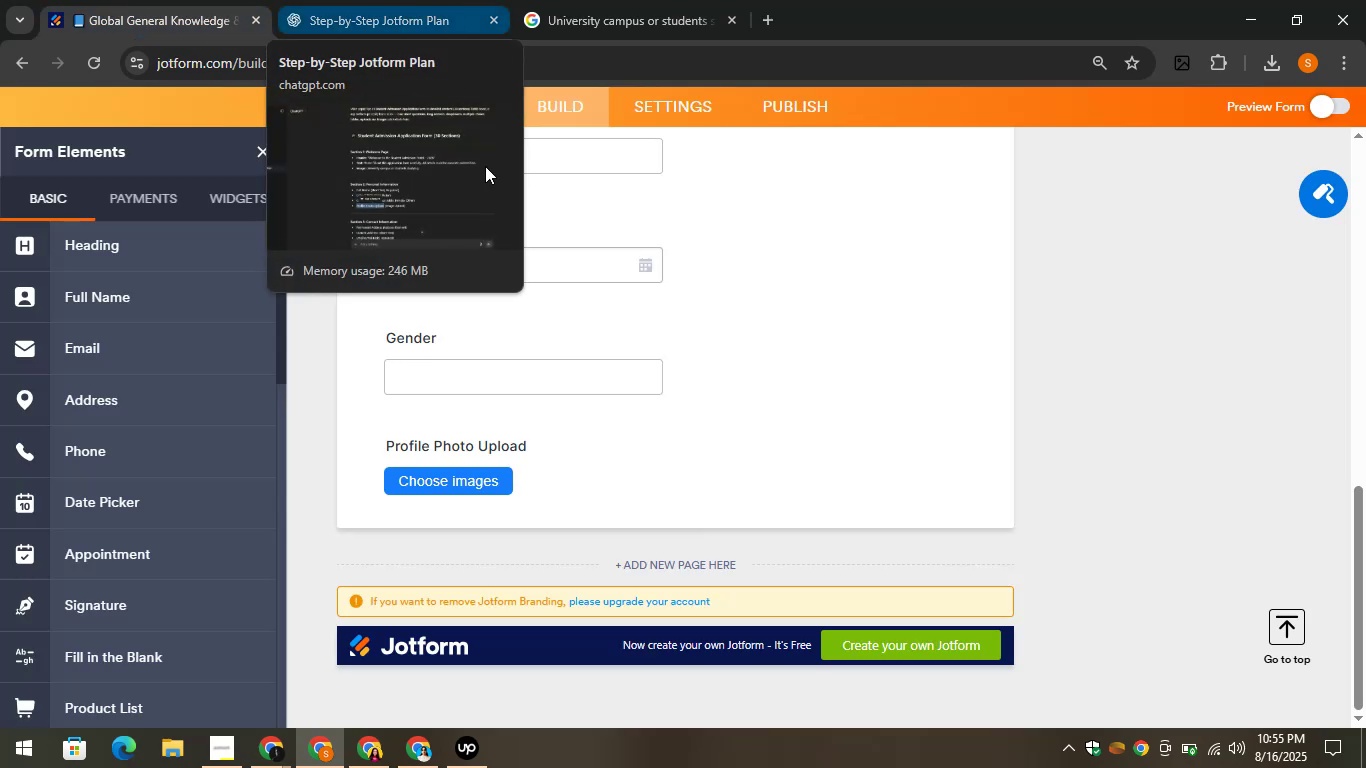 
scroll: coordinate [486, 424], scroll_direction: up, amount: 1.0
 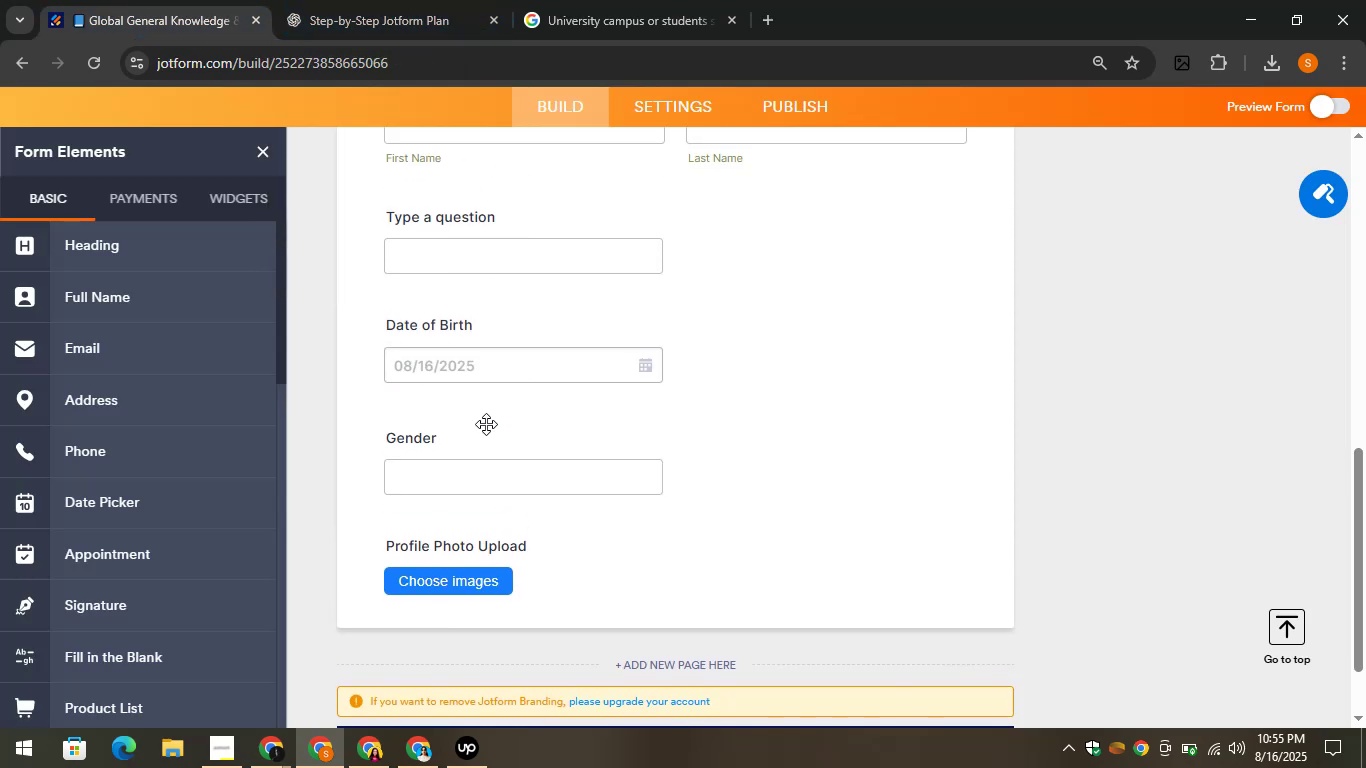 
scroll: coordinate [486, 424], scroll_direction: down, amount: 2.0
 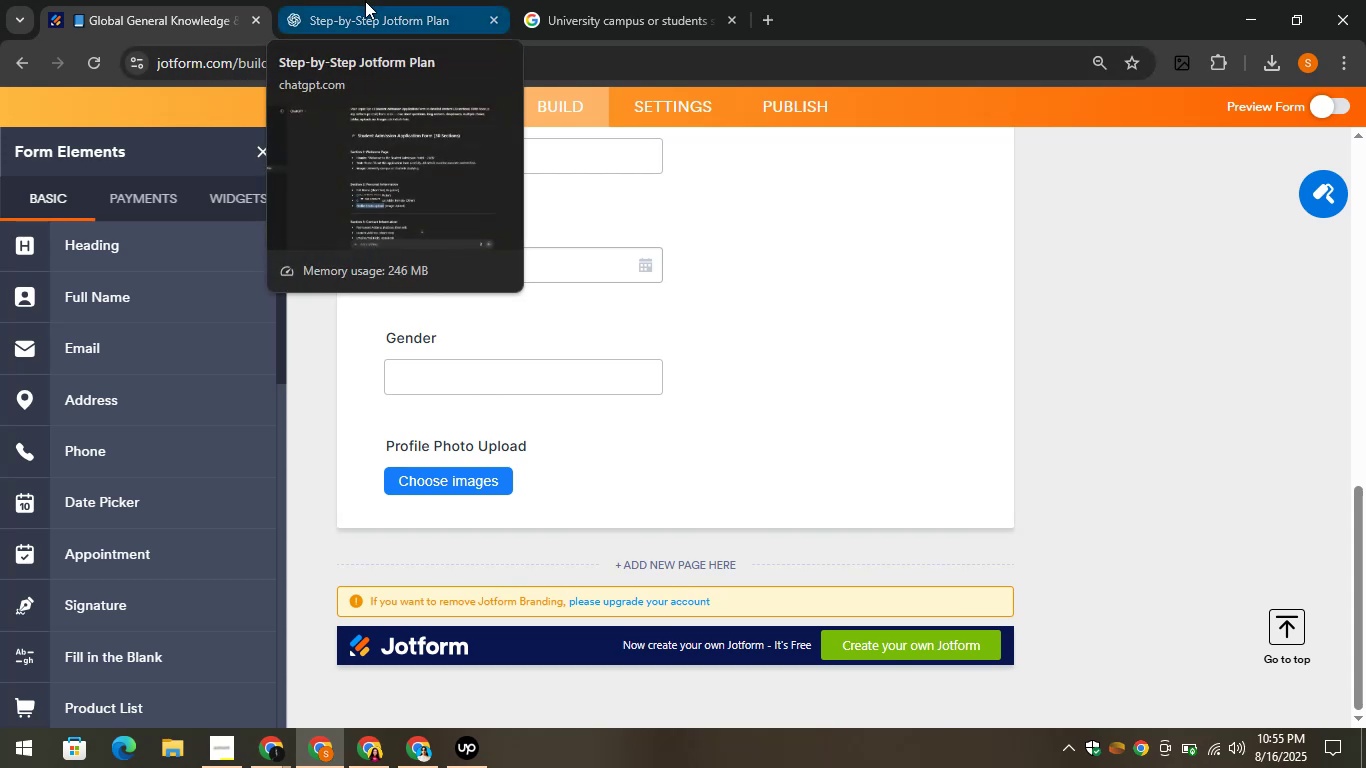 
left_click([365, 1])
 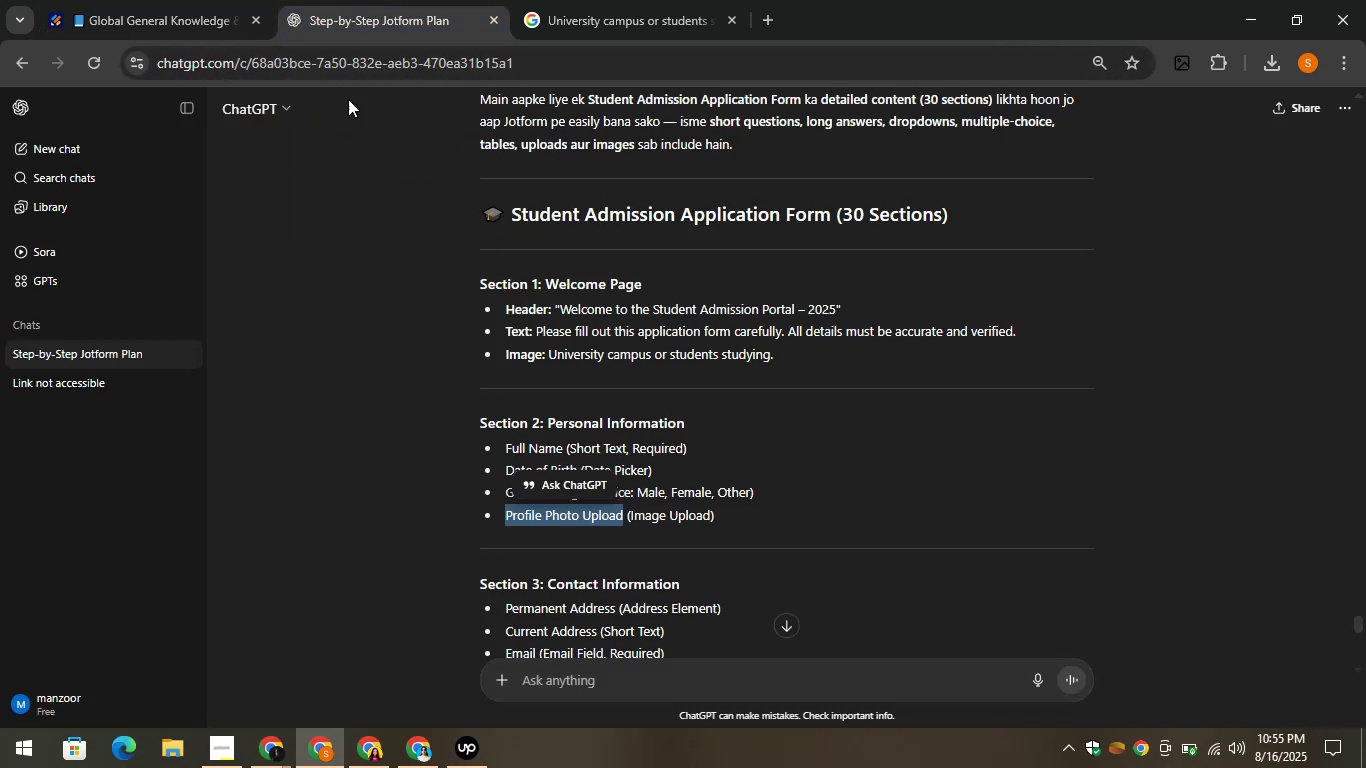 
left_click([195, 0])
 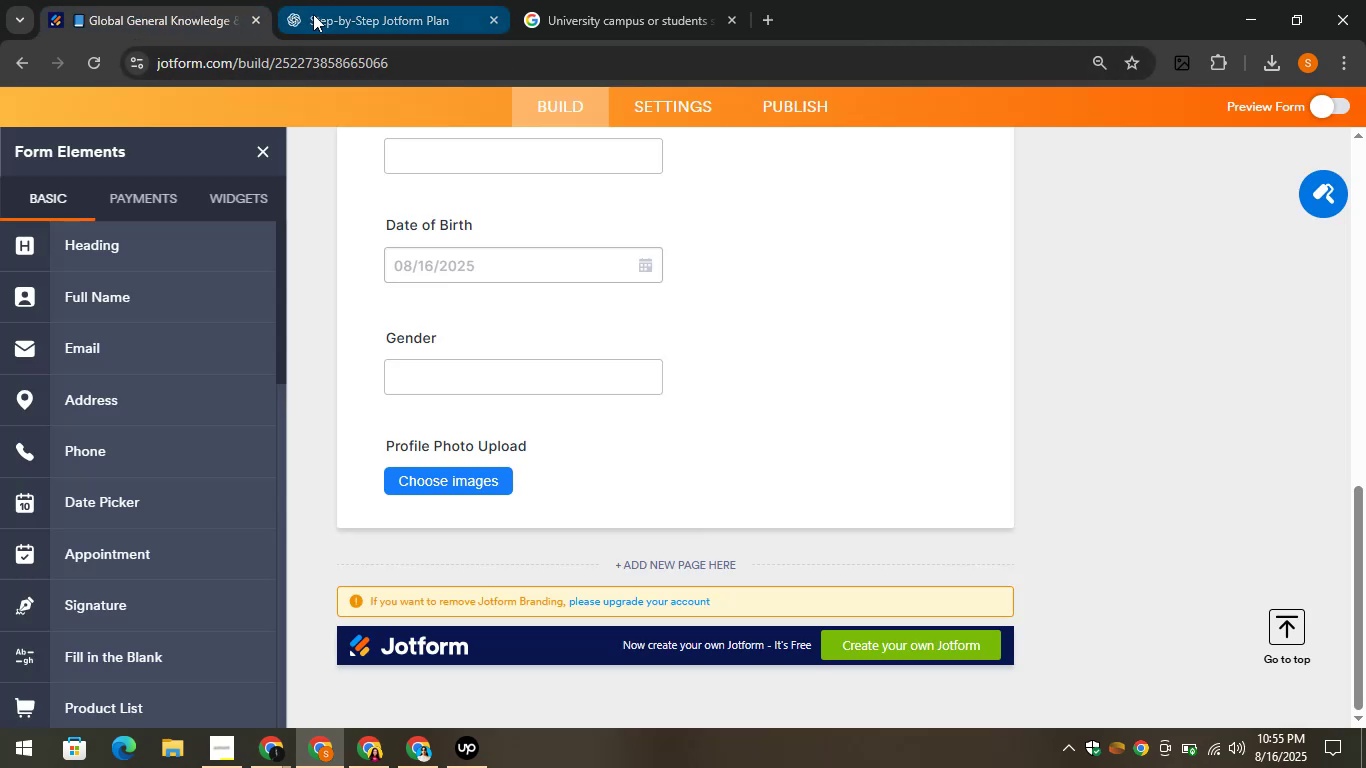 
left_click([313, 14])
 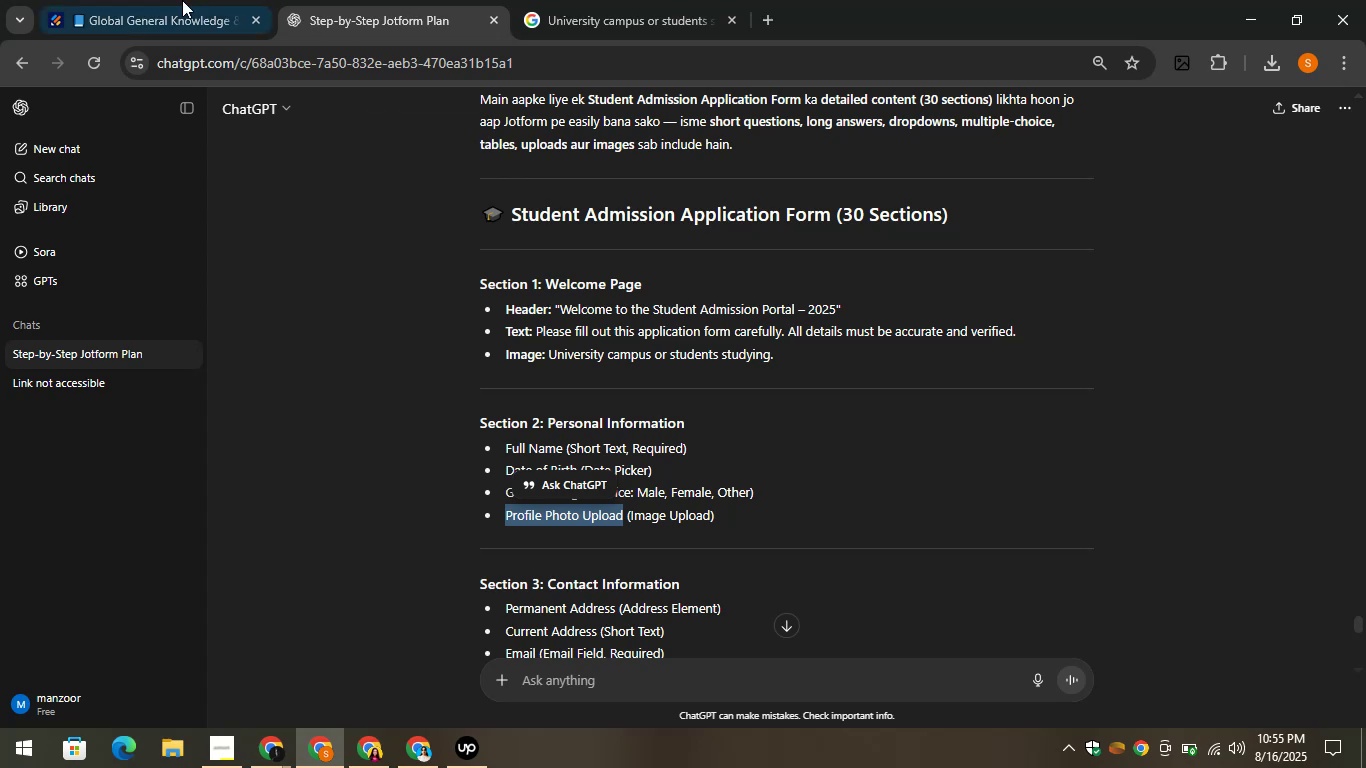 
left_click([178, 0])
 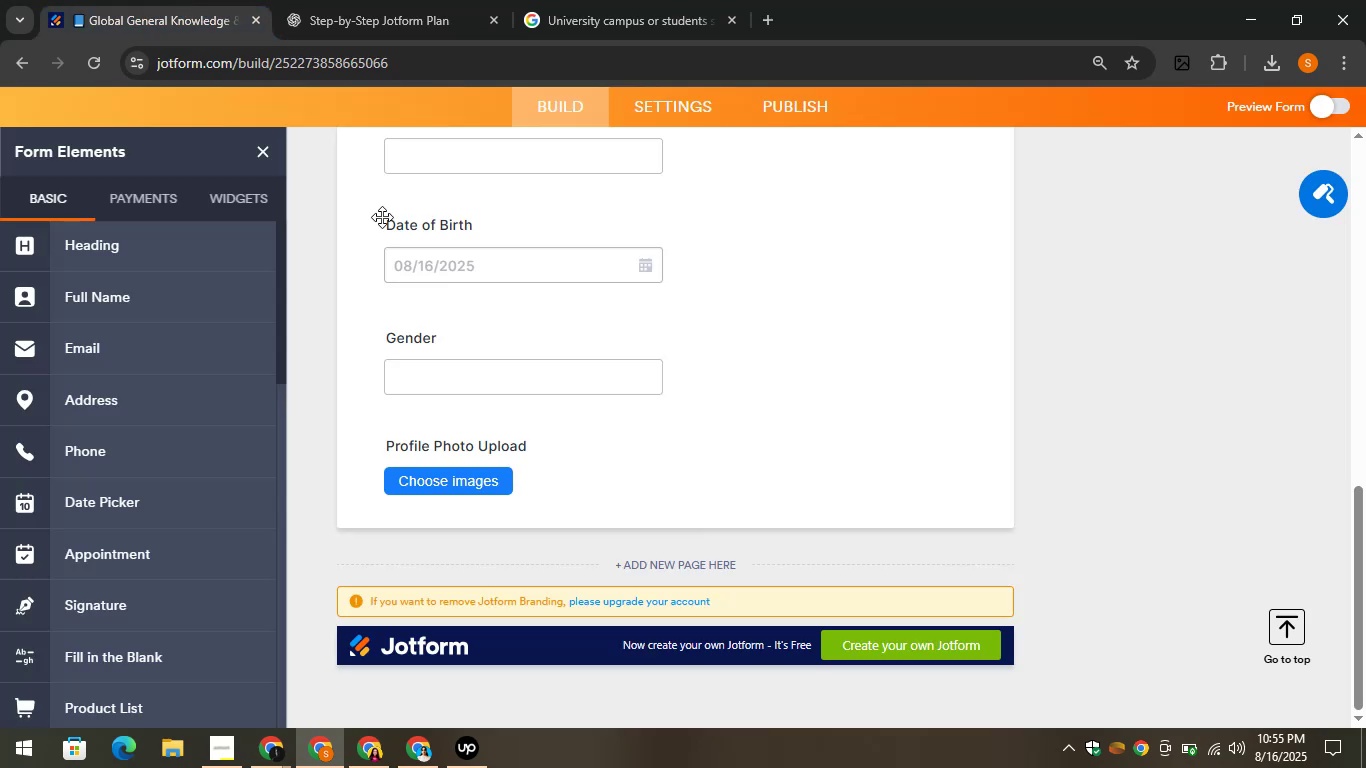 
scroll: coordinate [448, 278], scroll_direction: down, amount: 2.0
 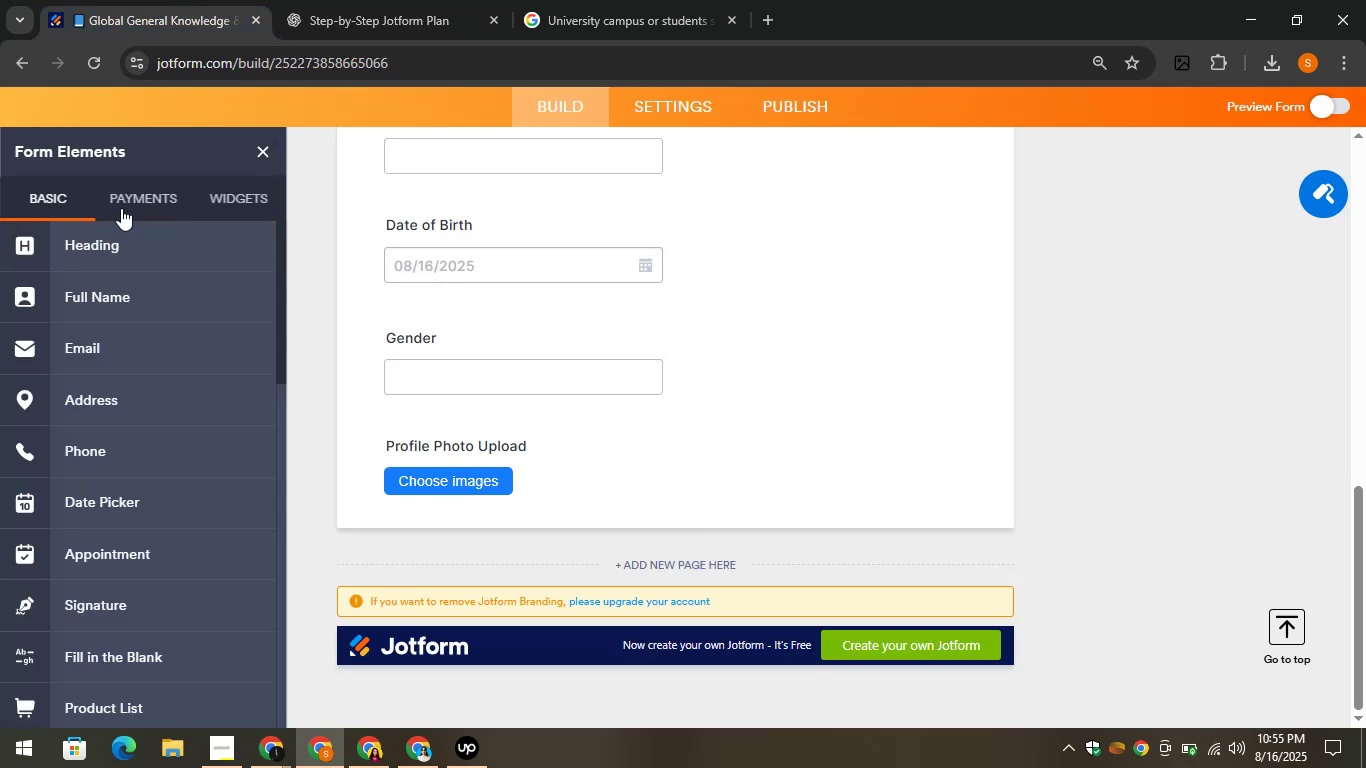 
left_click([406, 0])
 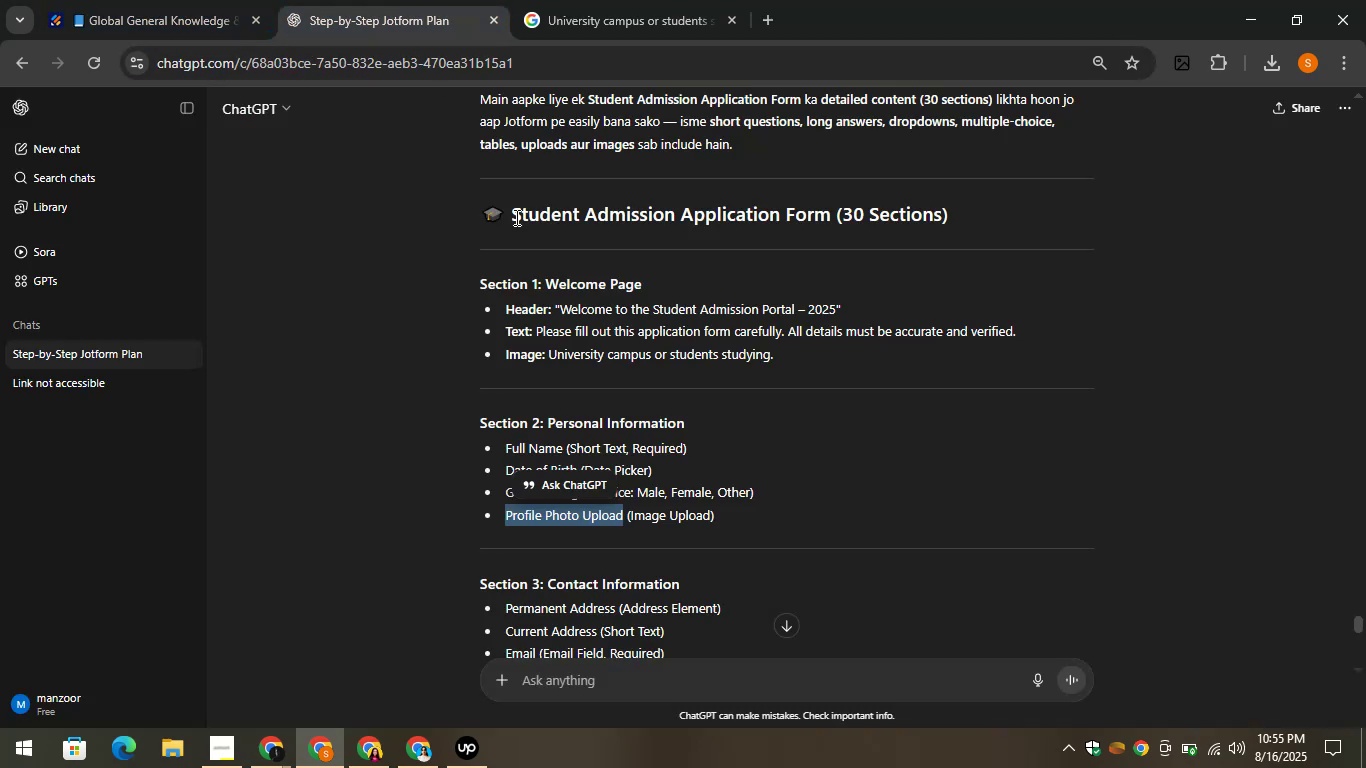 
scroll: coordinate [778, 371], scroll_direction: down, amount: 3.0
 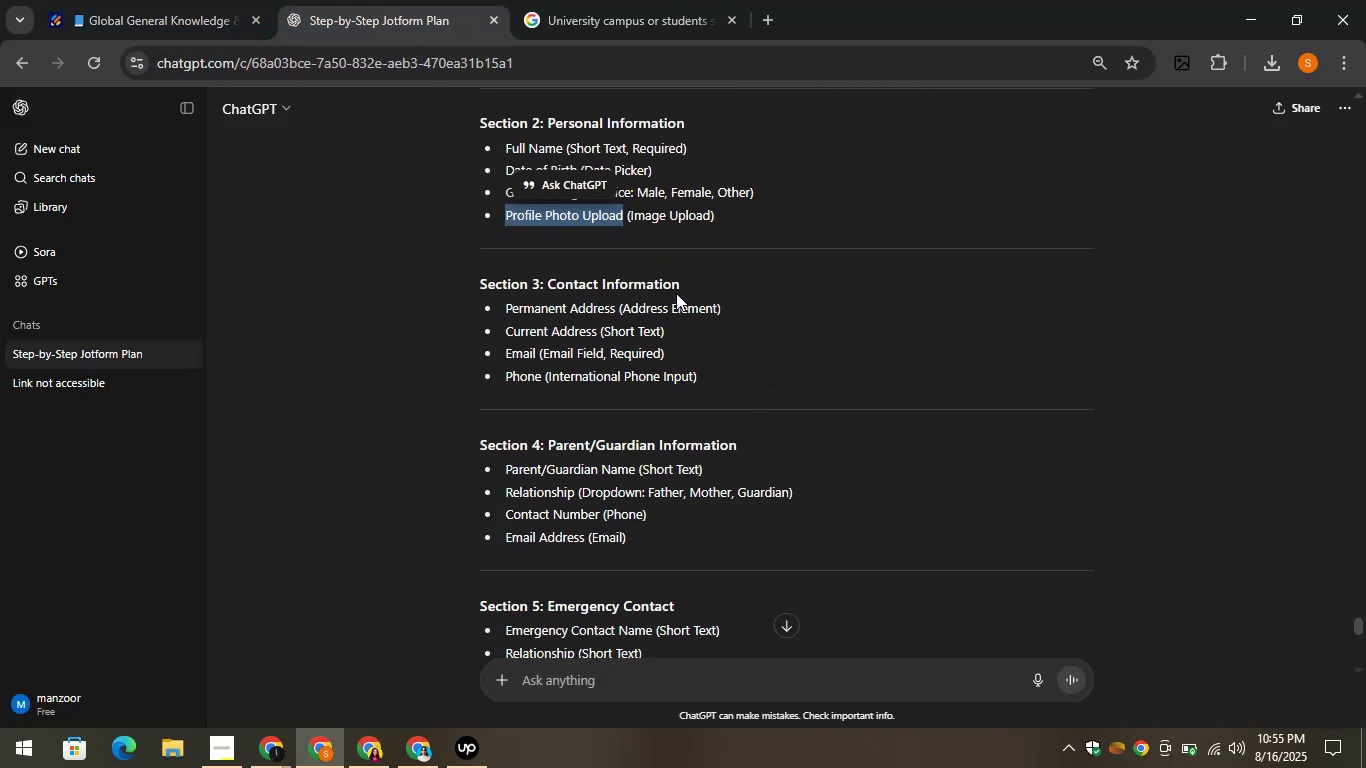 
left_click_drag(start_coordinate=[691, 279], to_coordinate=[546, 284])
 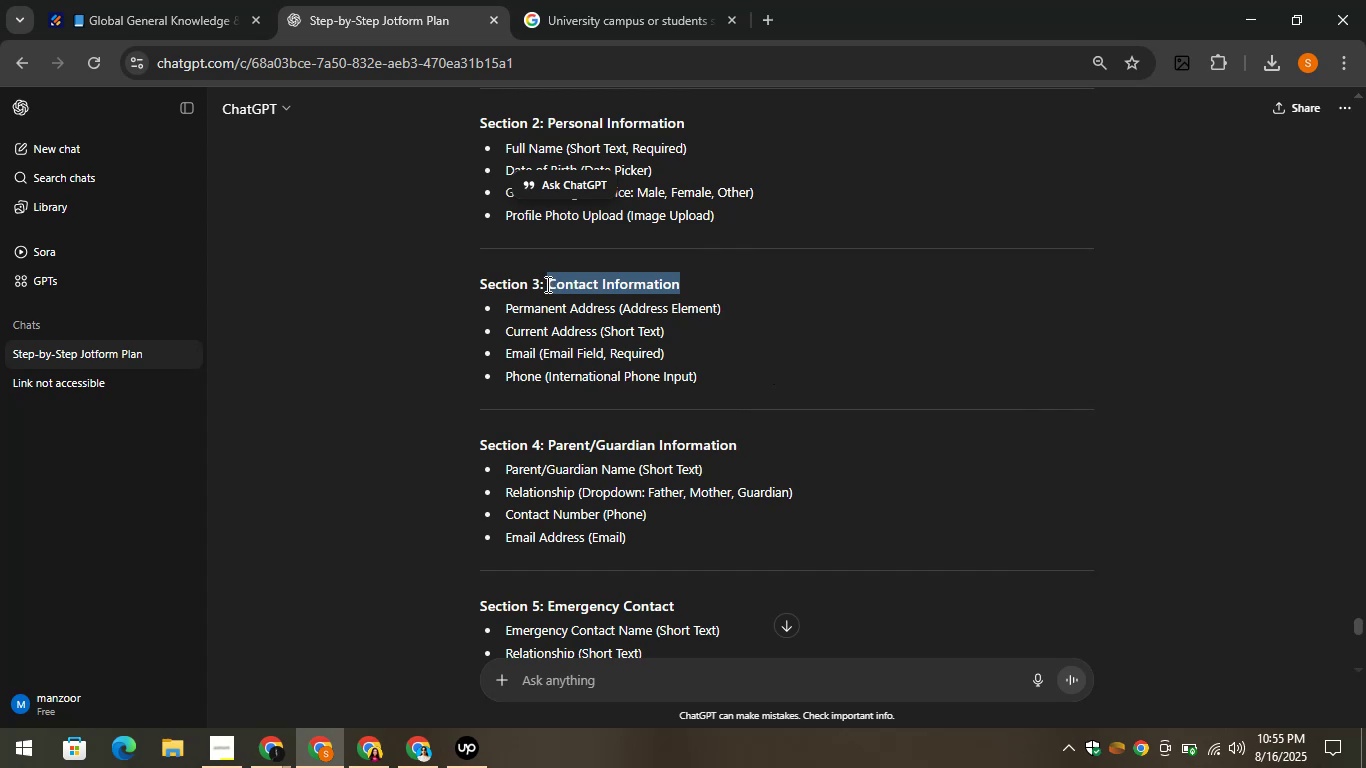 
key(Control+C)
 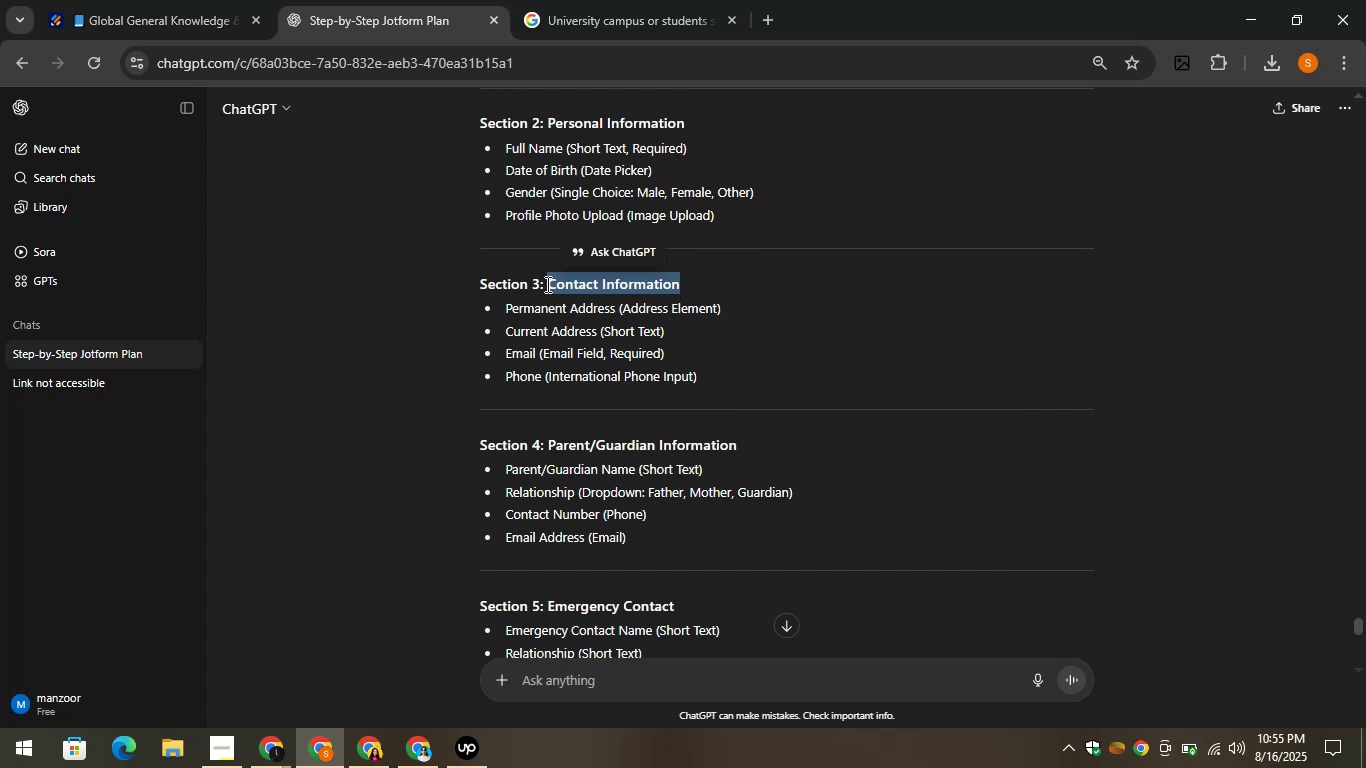 
key(Control+C)
 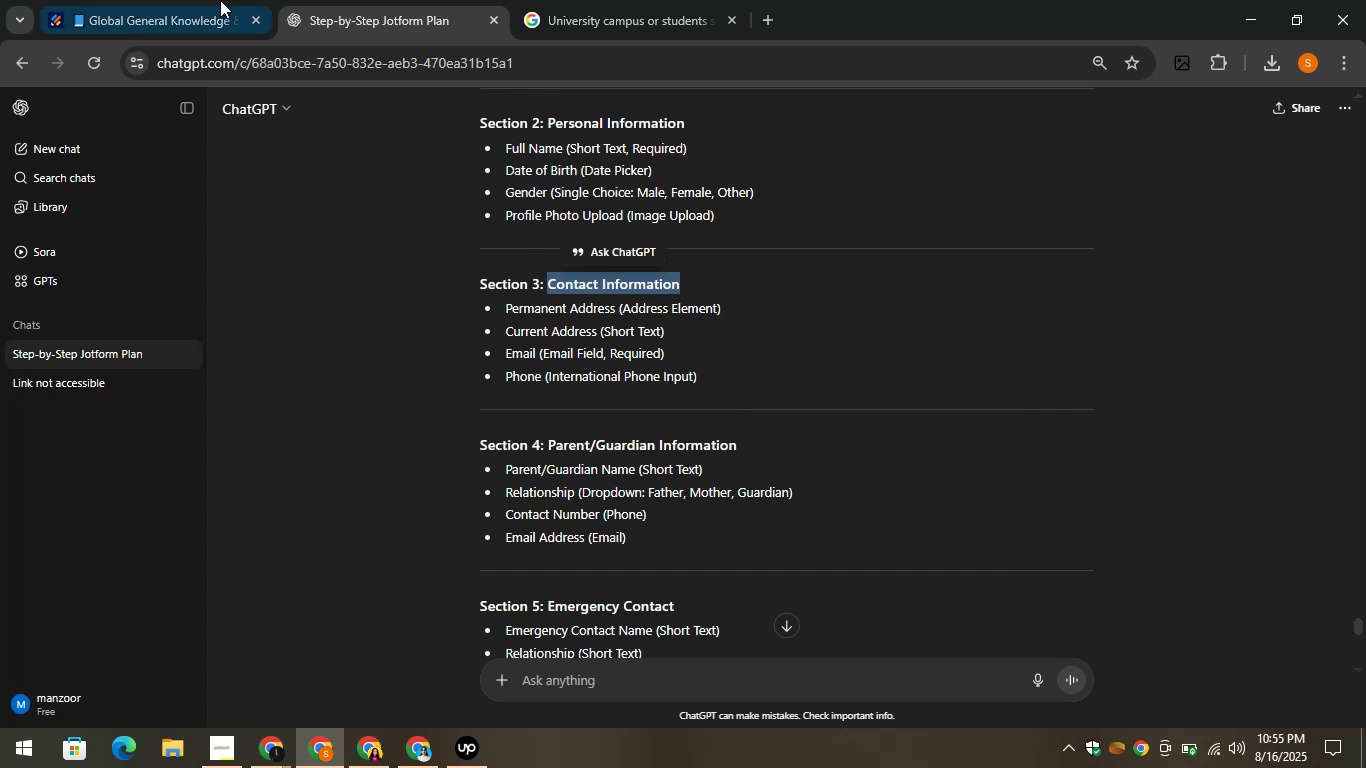 
left_click([184, 0])
 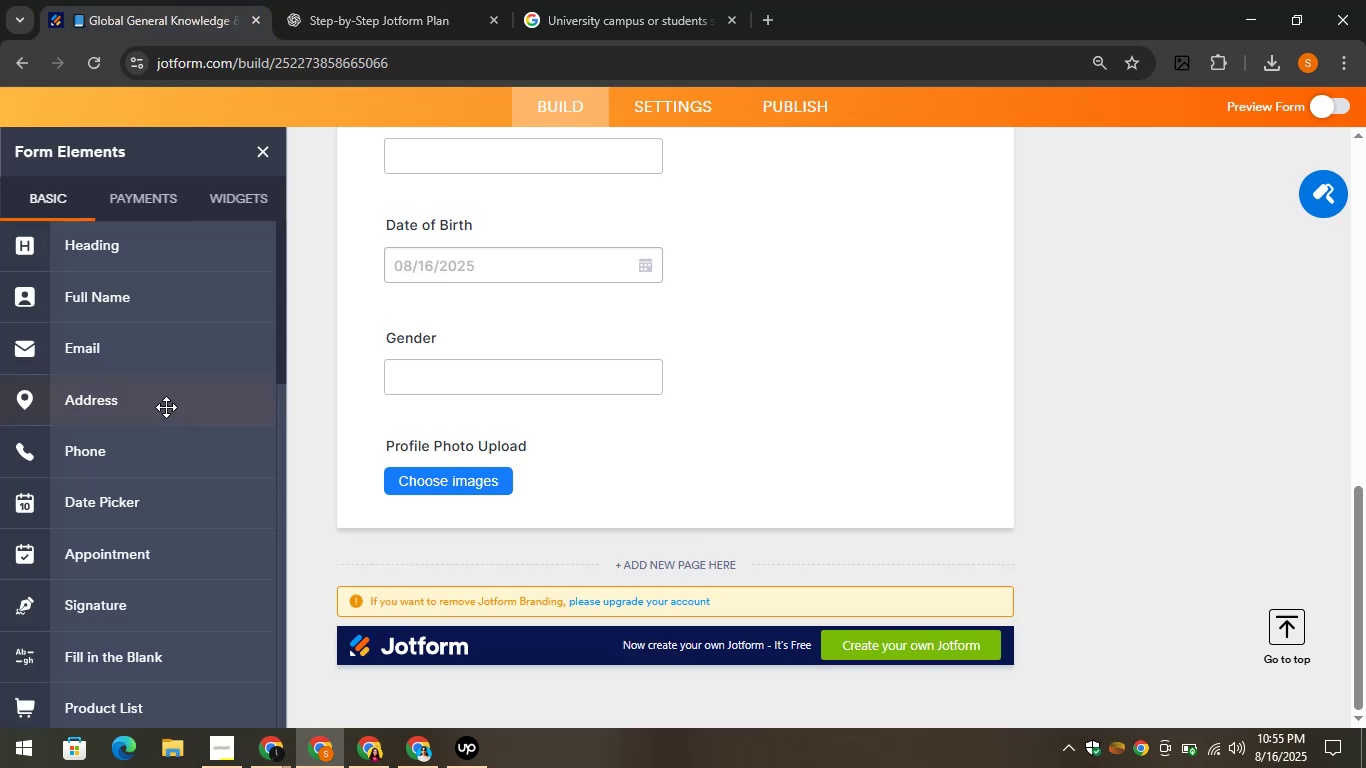 
scroll: coordinate [105, 314], scroll_direction: up, amount: 3.0
 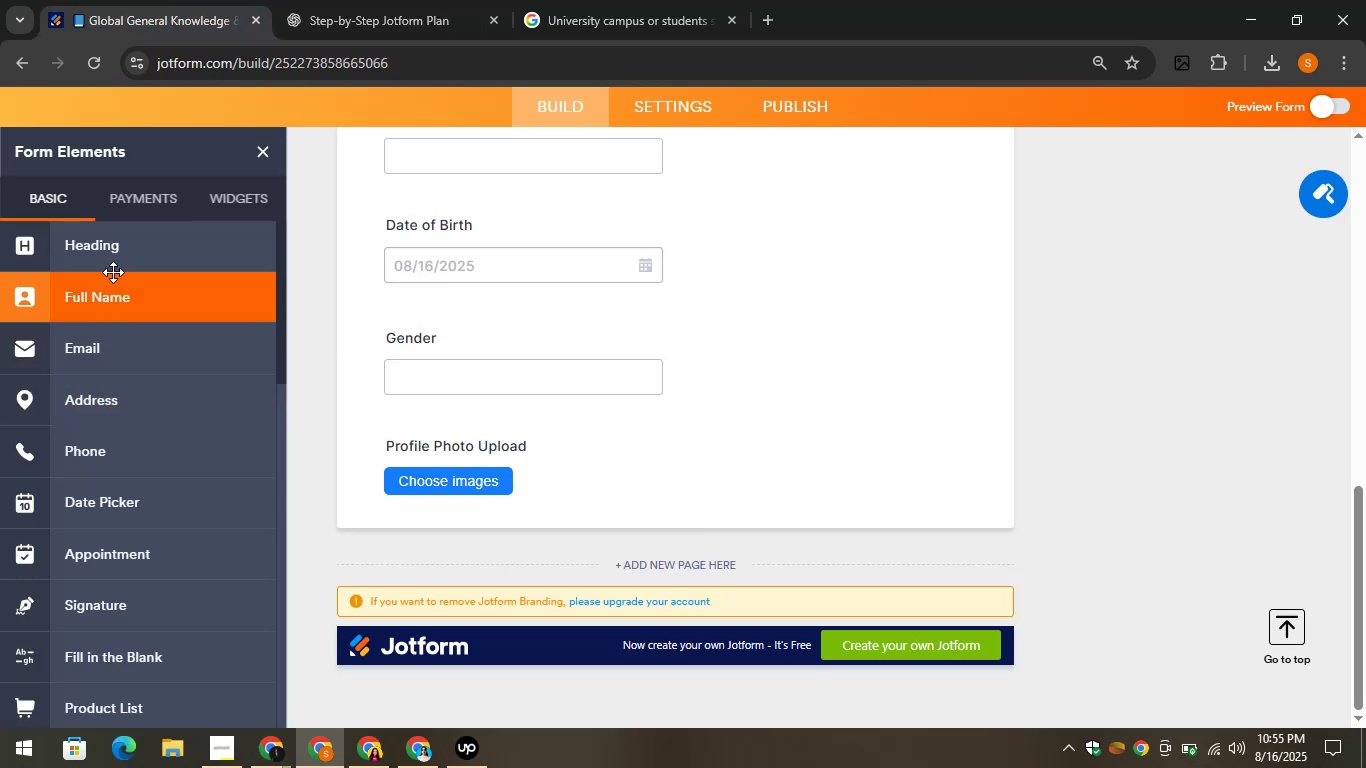 
left_click_drag(start_coordinate=[108, 251], to_coordinate=[416, 525])
 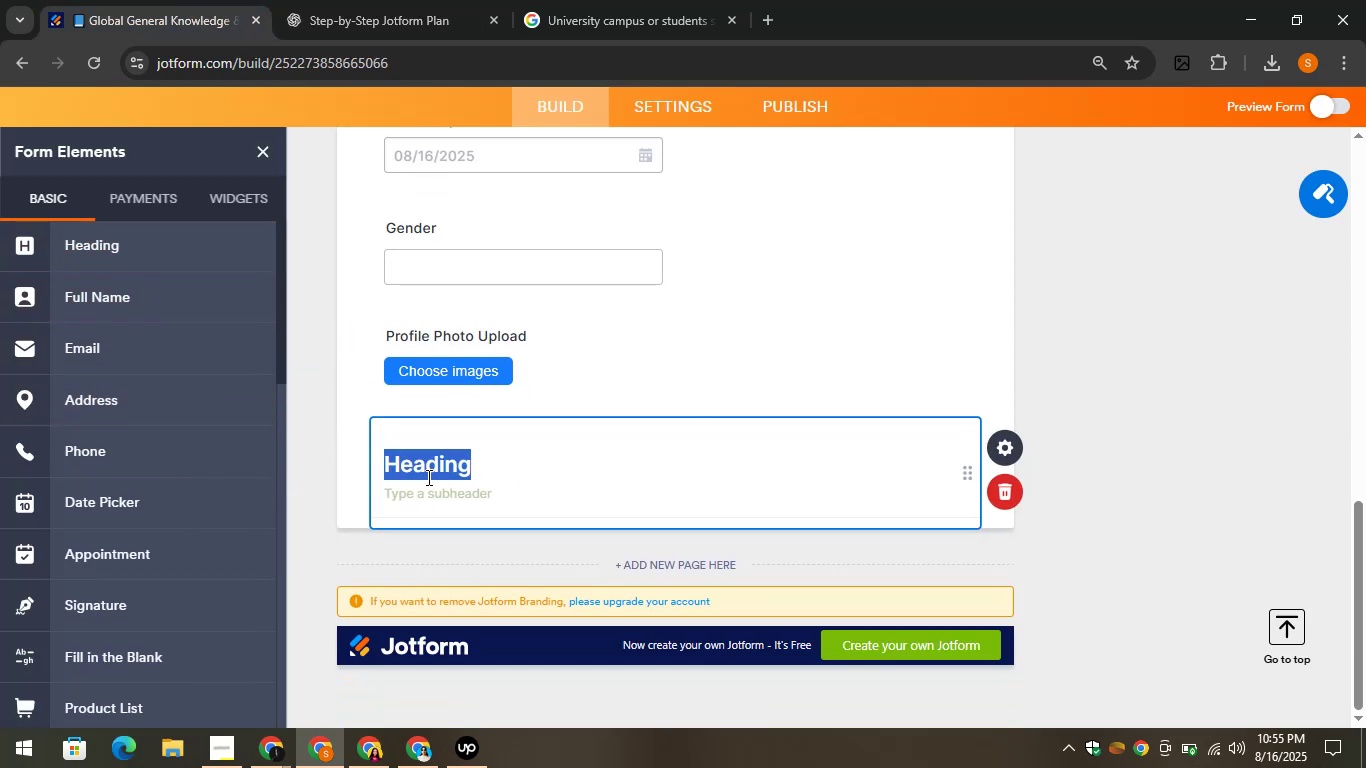 
key(Control+V)
 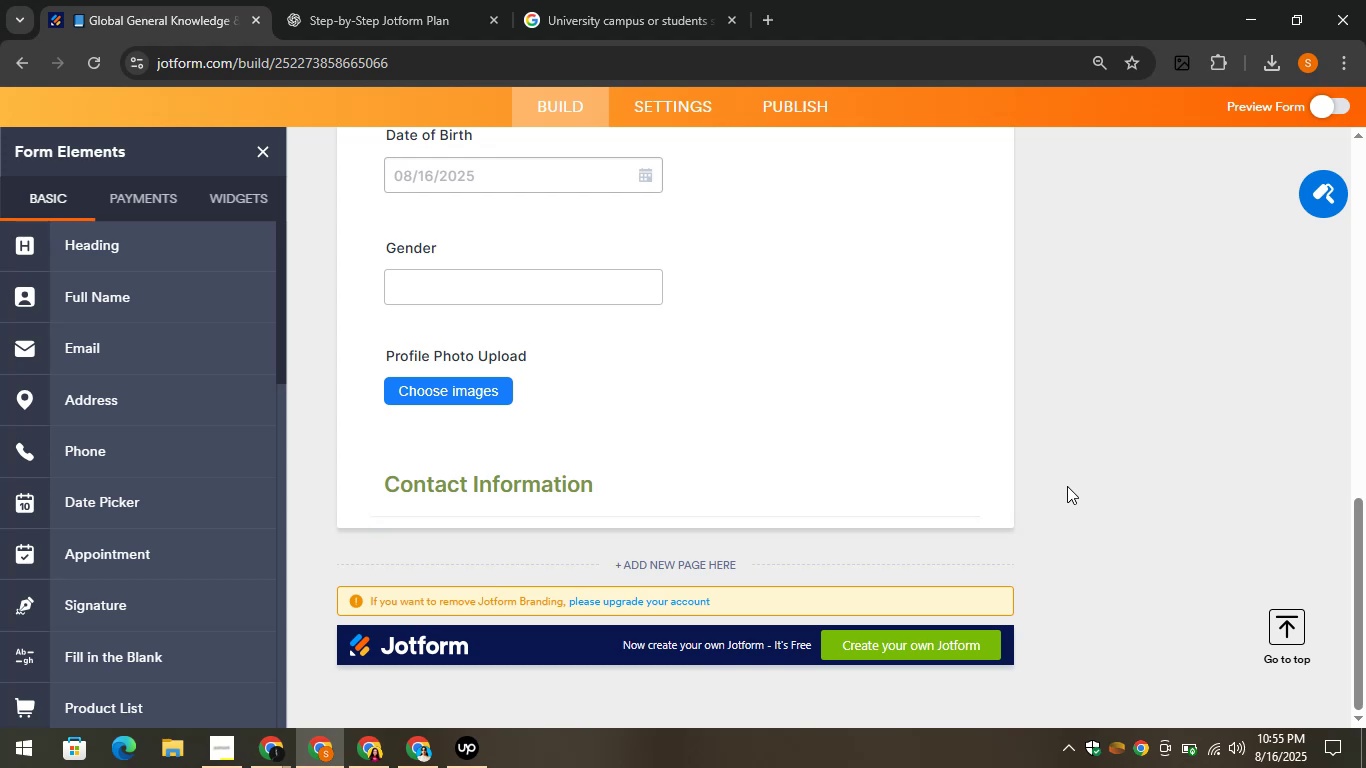 
wait(6.89)
 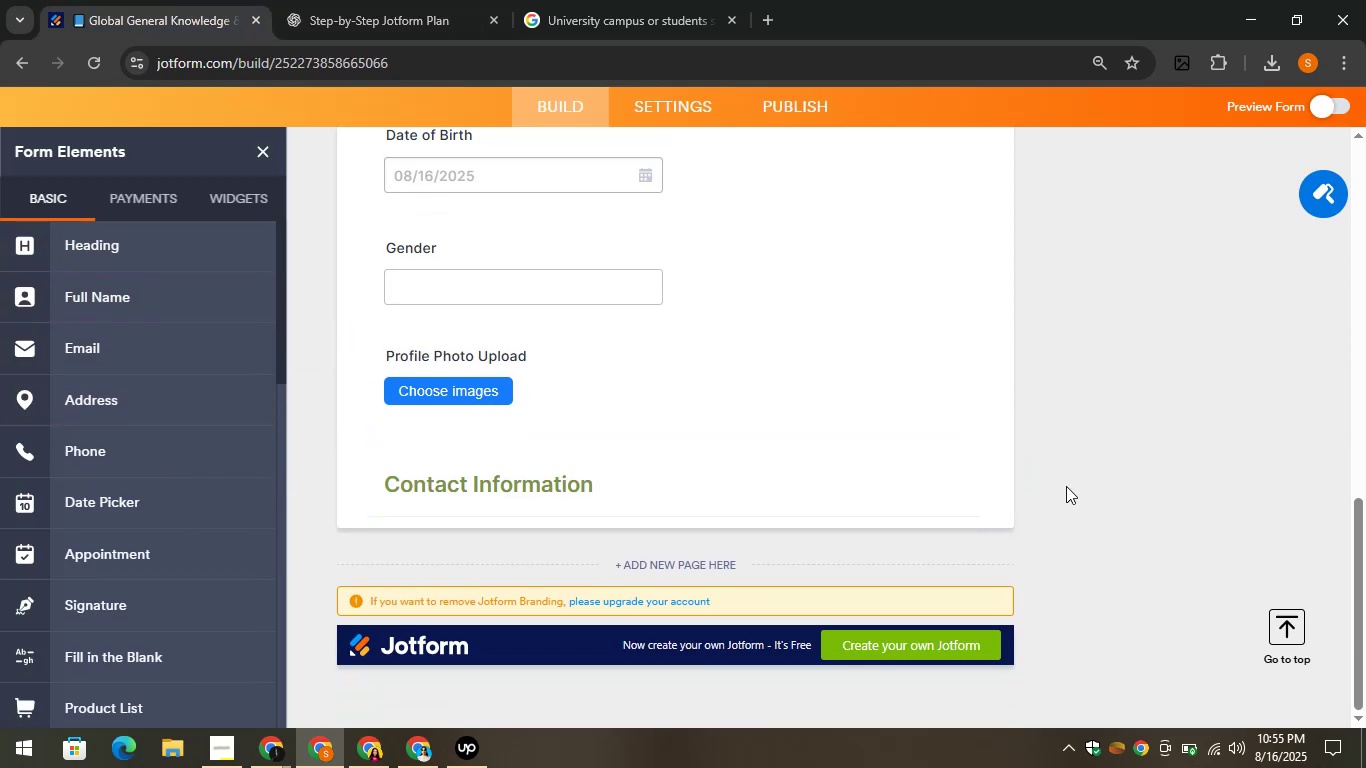 
scroll: coordinate [713, 451], scroll_direction: down, amount: 3.0
 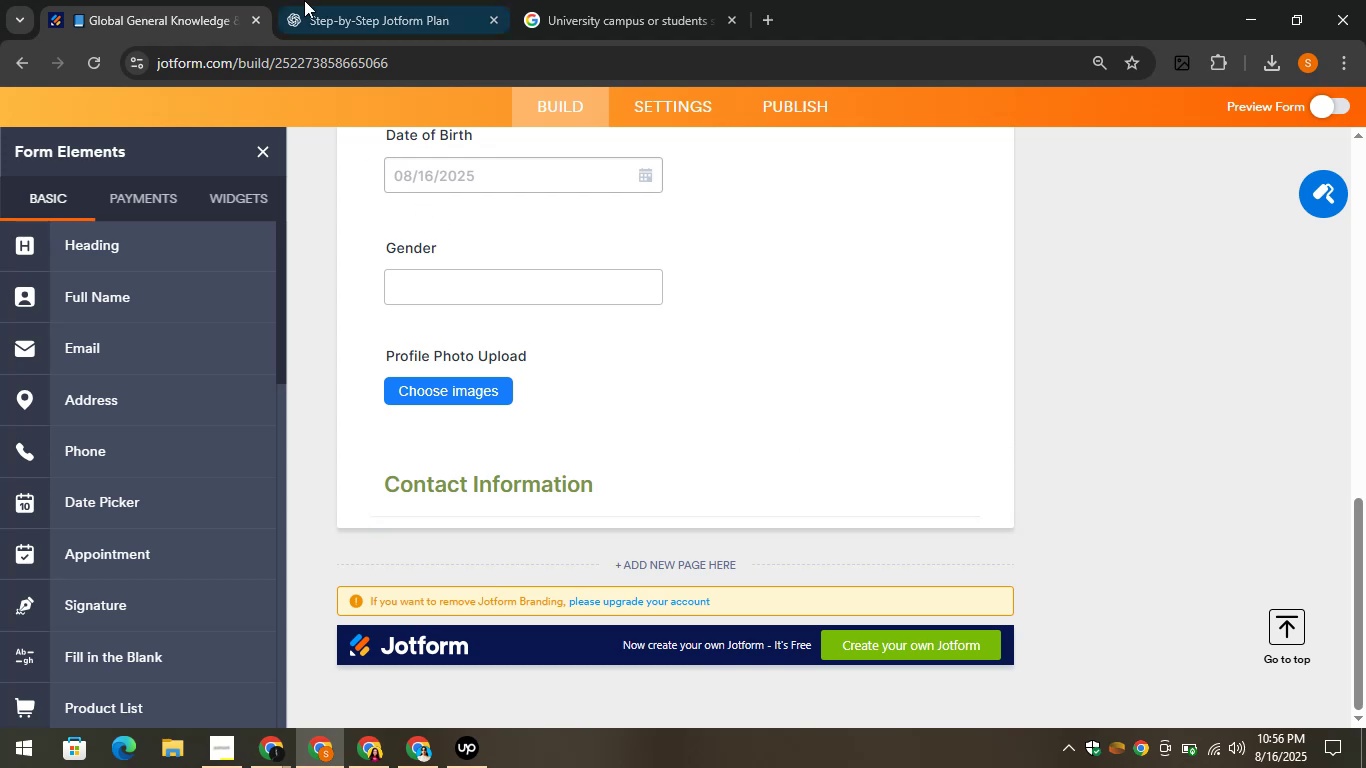 
left_click([306, 0])
 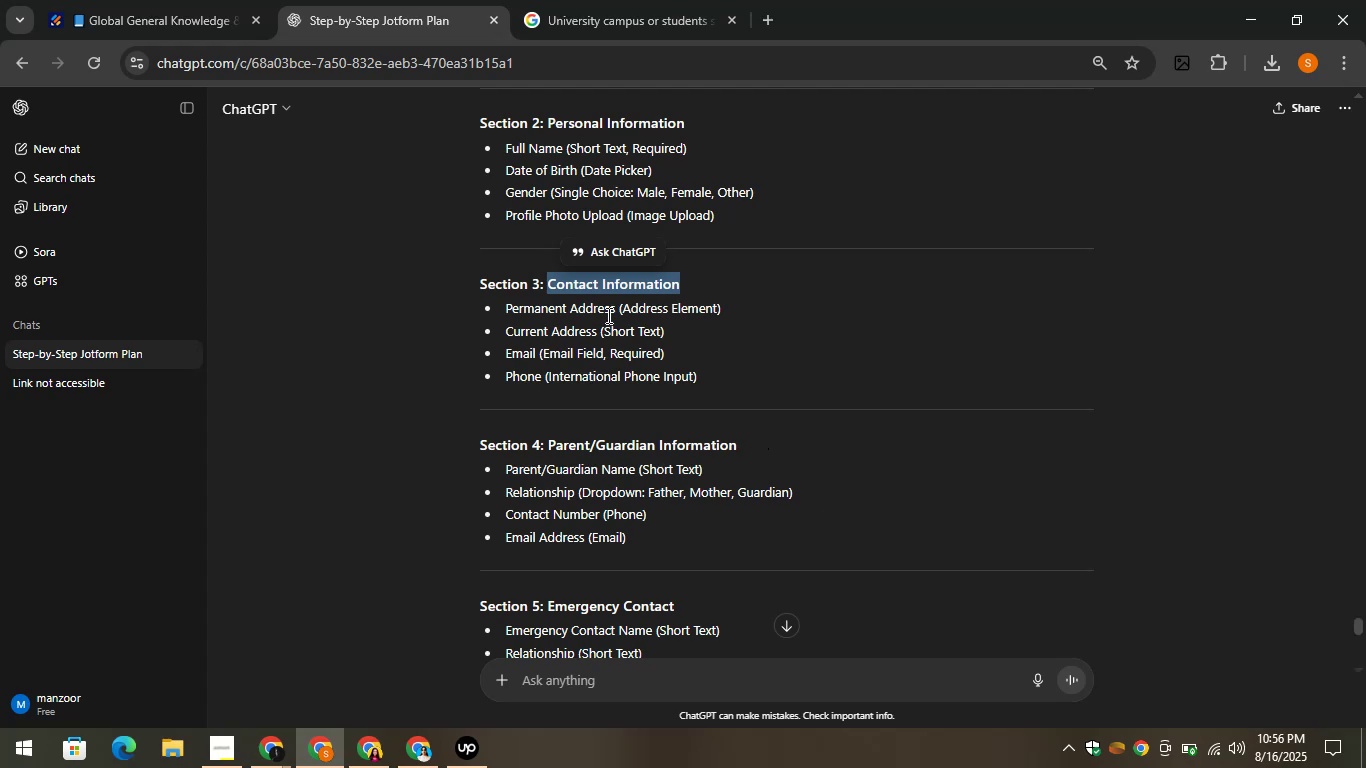 
left_click_drag(start_coordinate=[617, 307], to_coordinate=[495, 318])
 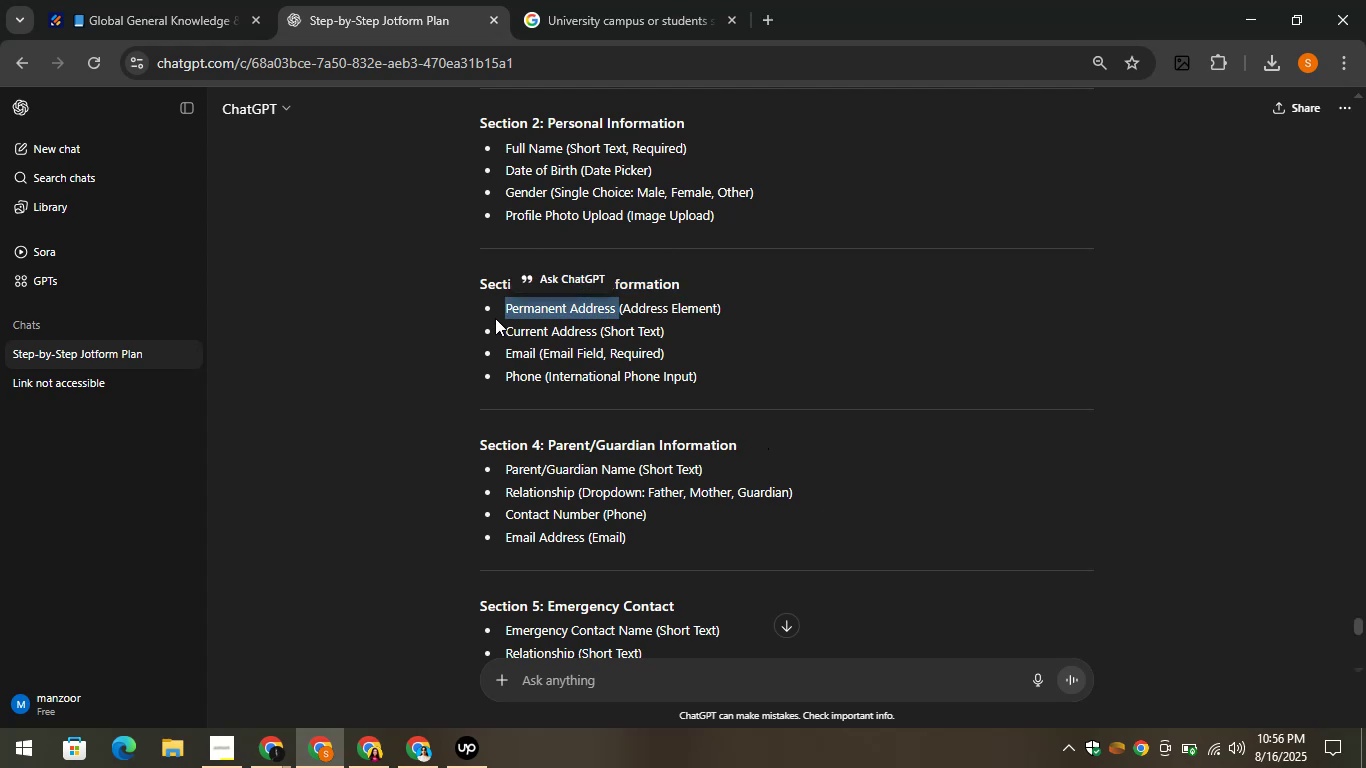 
key(Control+C)
 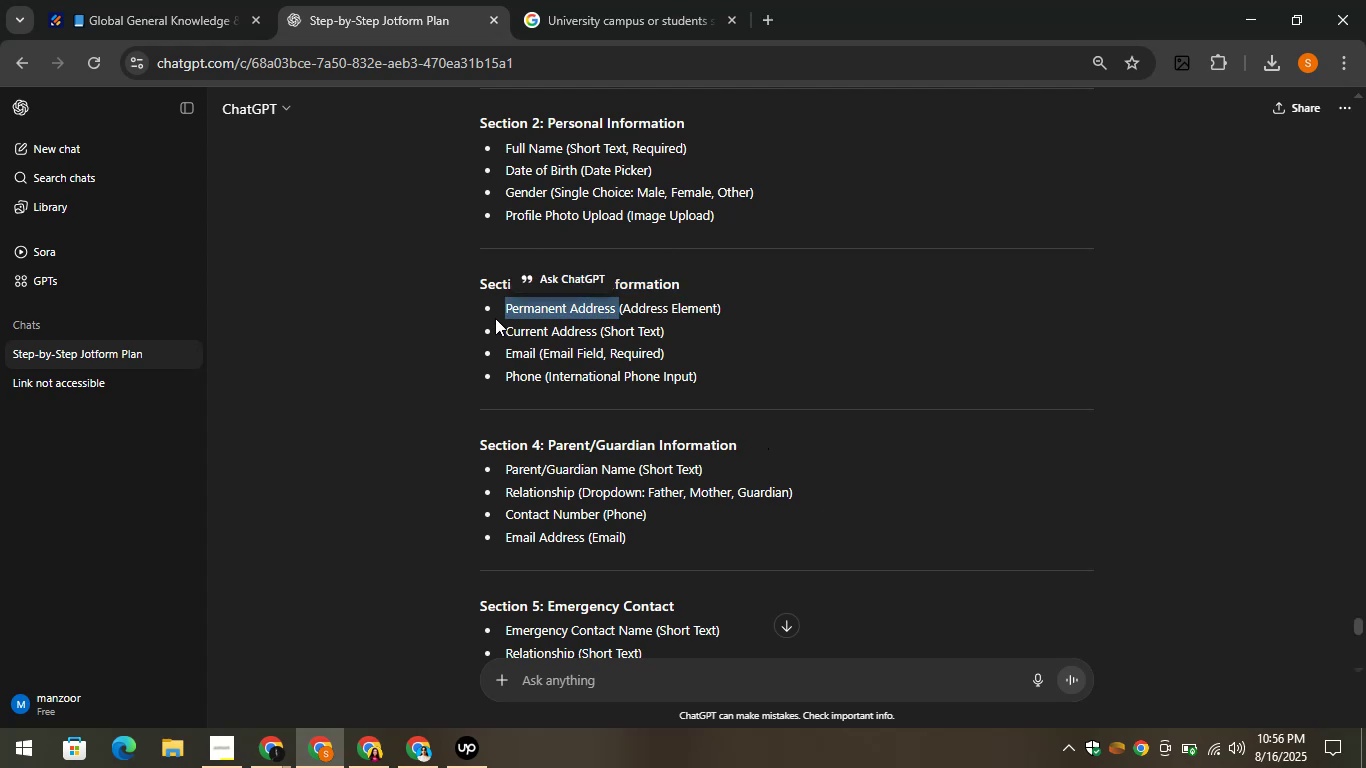 
key(Control+C)
 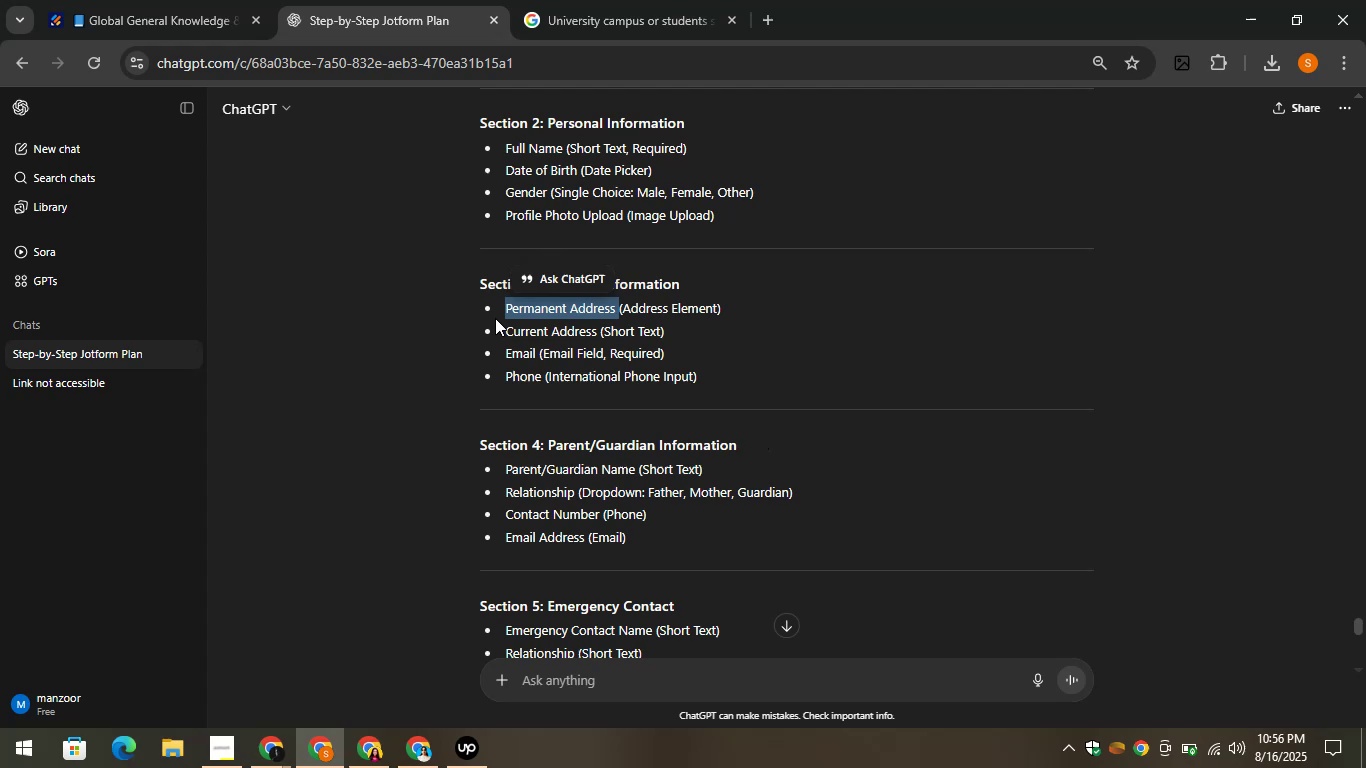 
wait(31.69)
 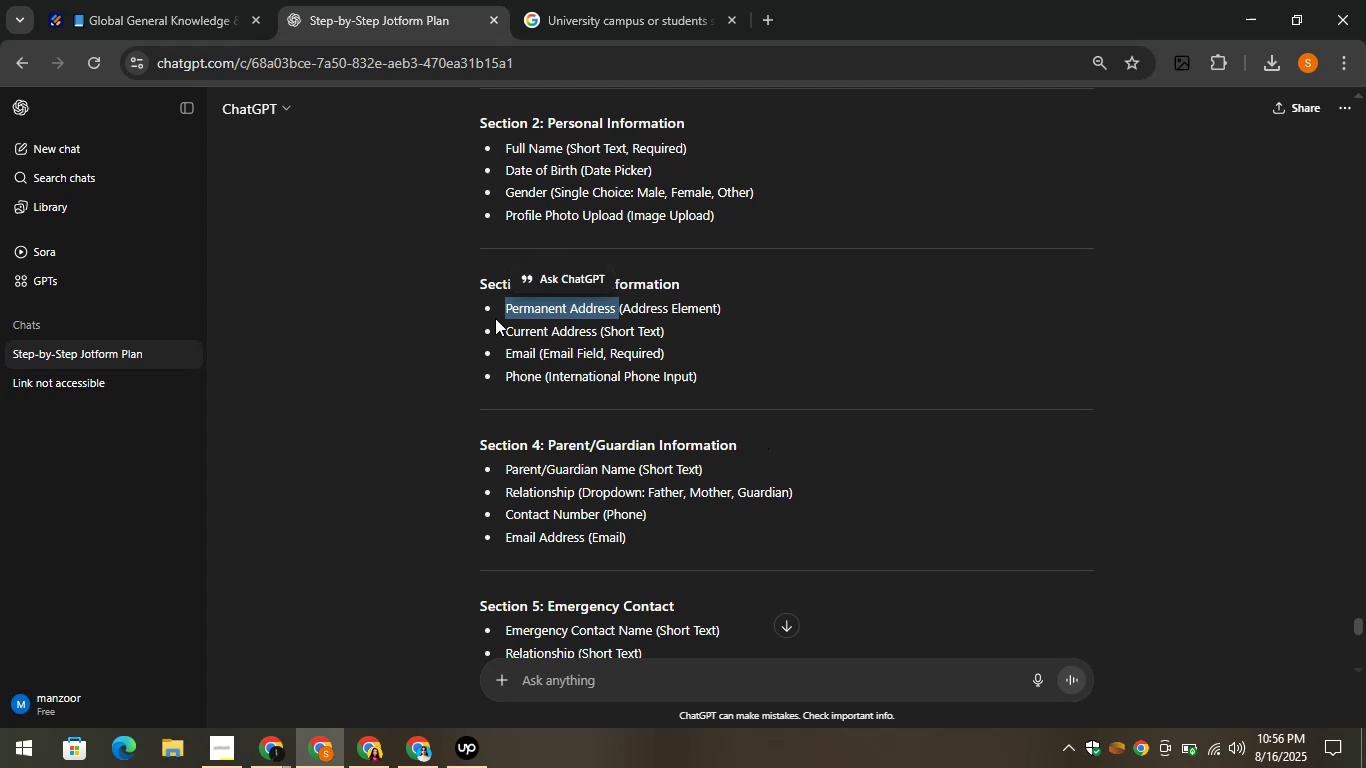 
left_click([160, 0])
 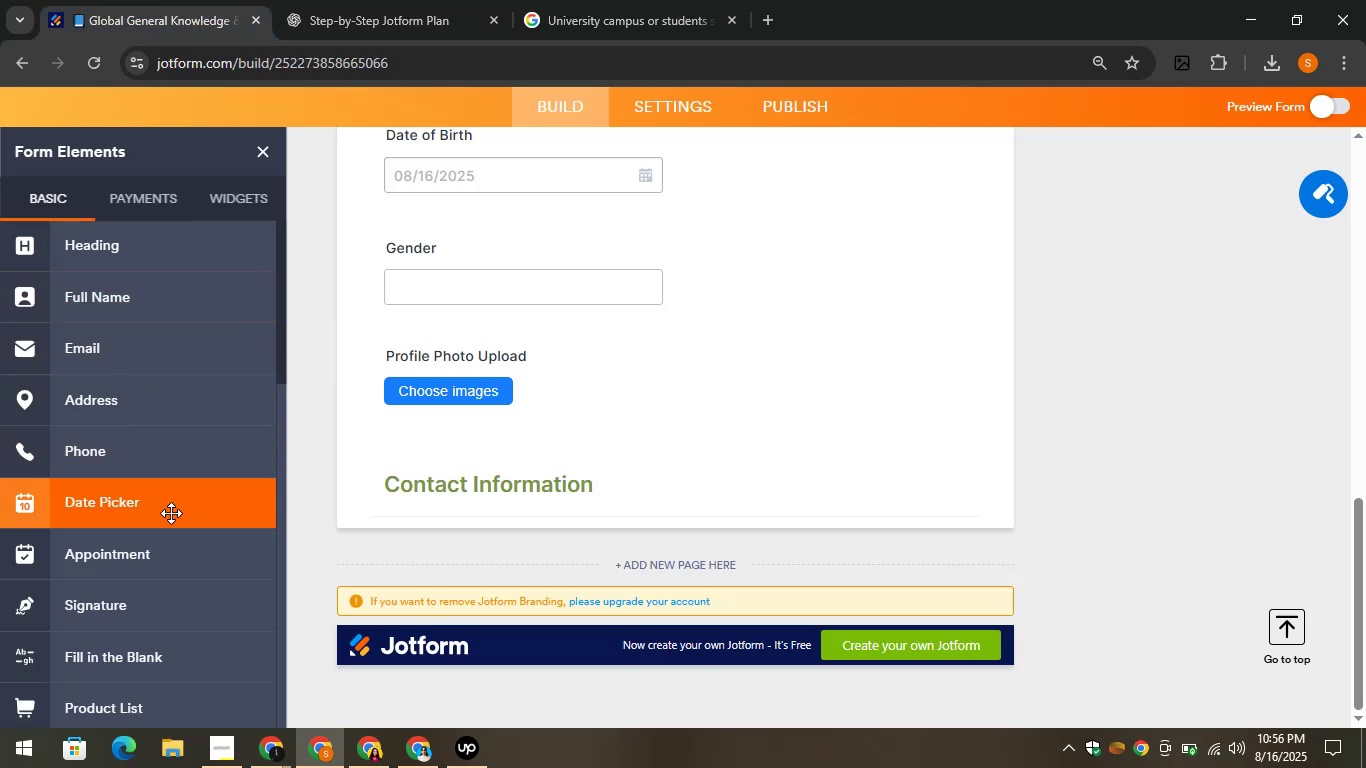 
left_click_drag(start_coordinate=[117, 382], to_coordinate=[445, 490])
 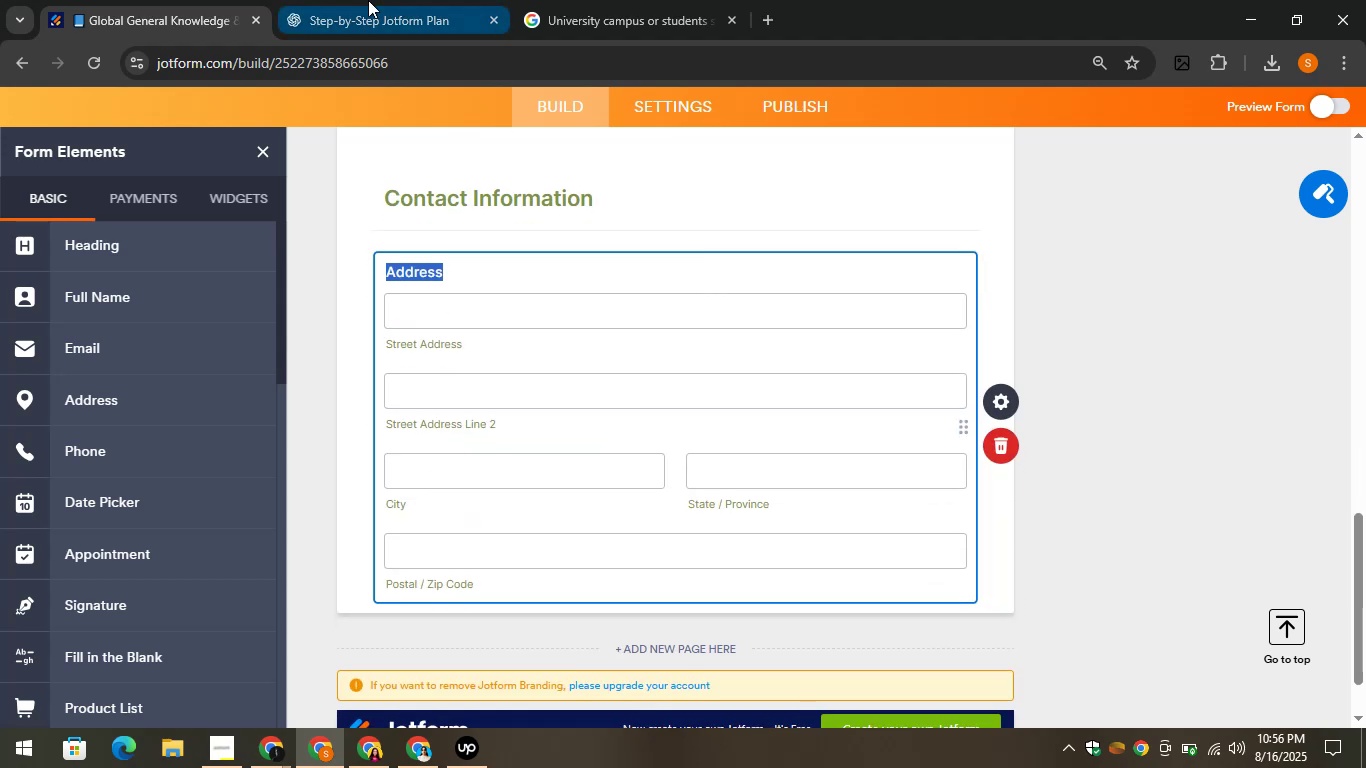 
left_click([368, 0])
 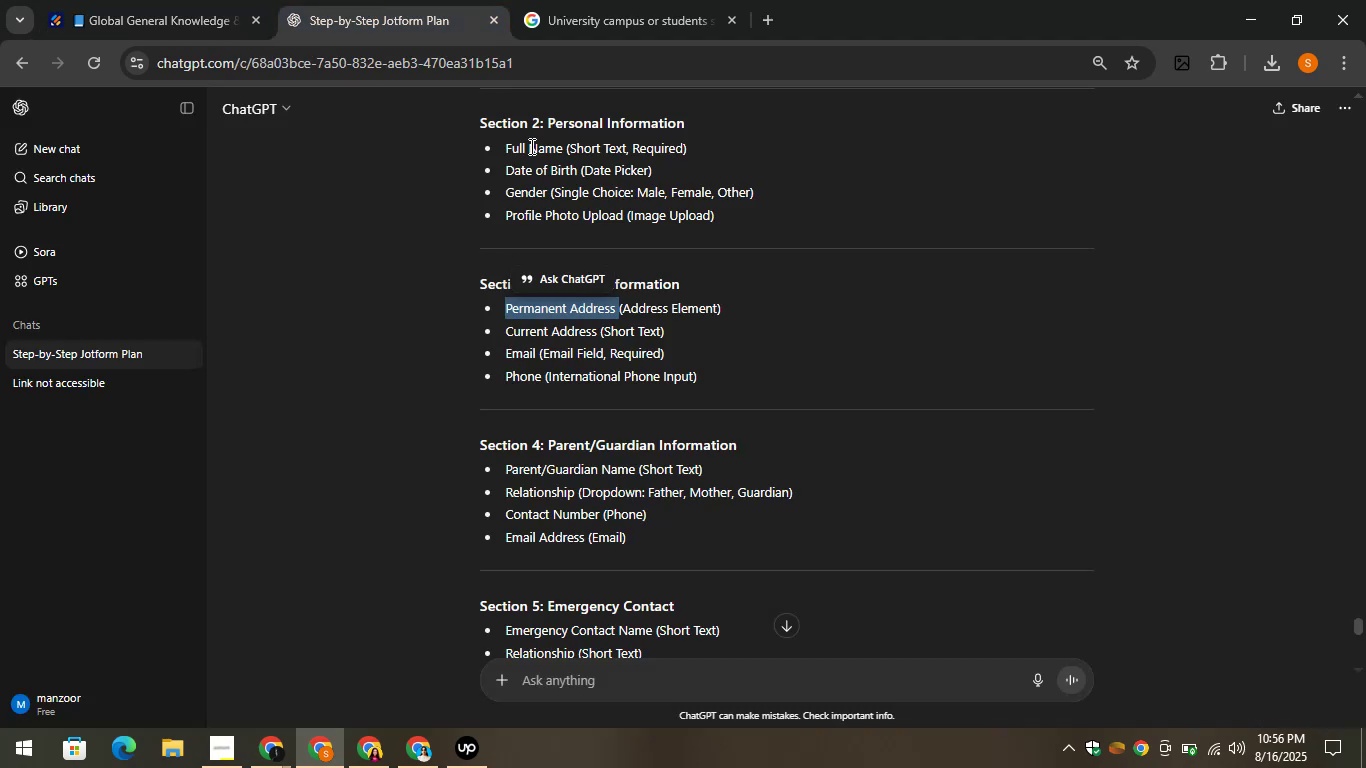 
left_click([178, 0])
 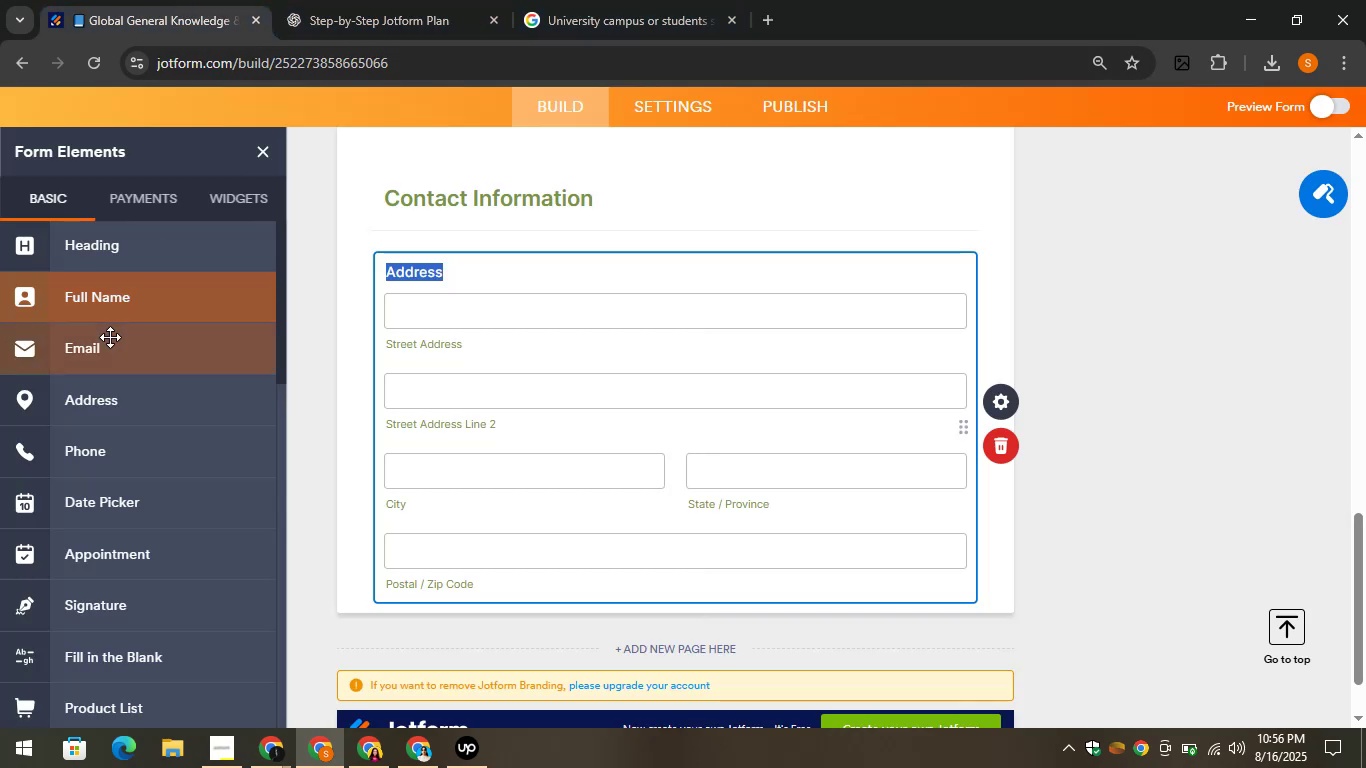 
left_click([110, 347])
 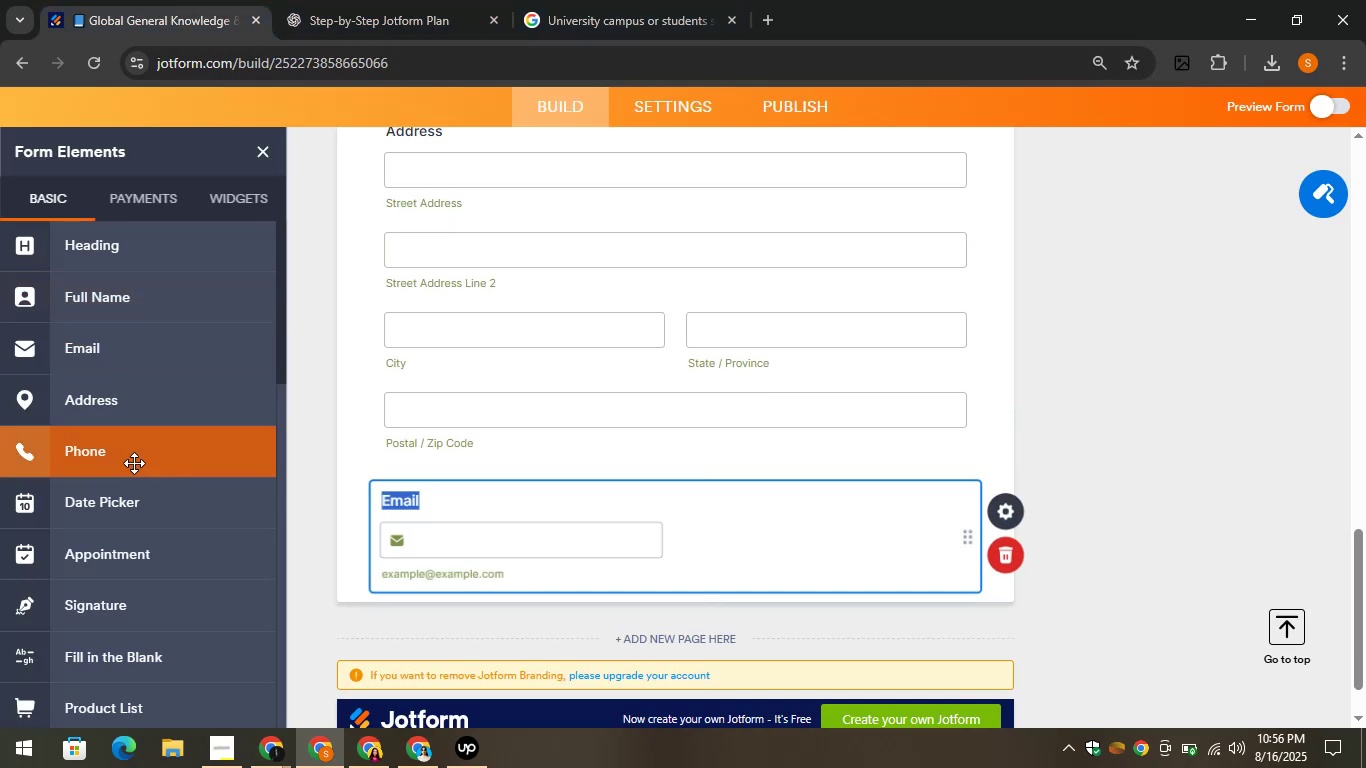 
left_click([133, 463])
 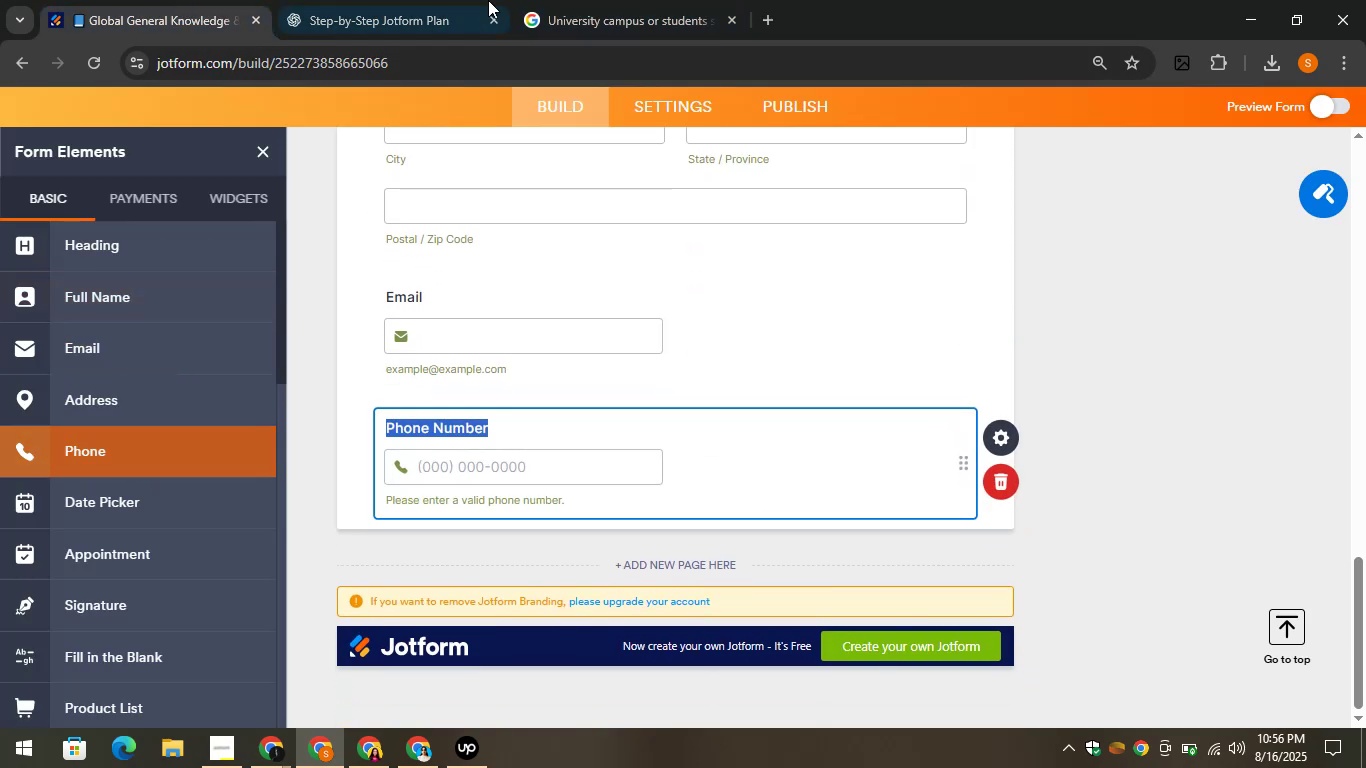 
left_click([309, 0])
 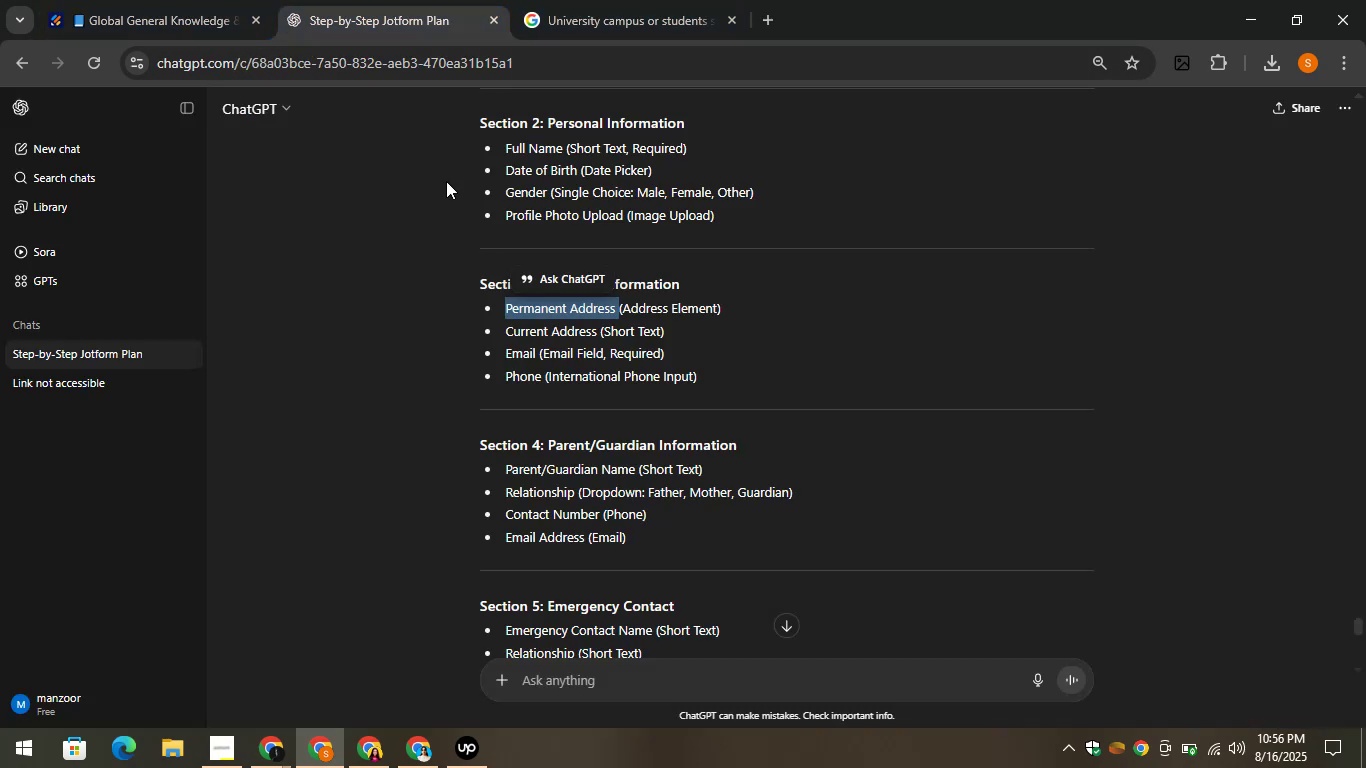 
scroll: coordinate [662, 311], scroll_direction: down, amount: 1.0
 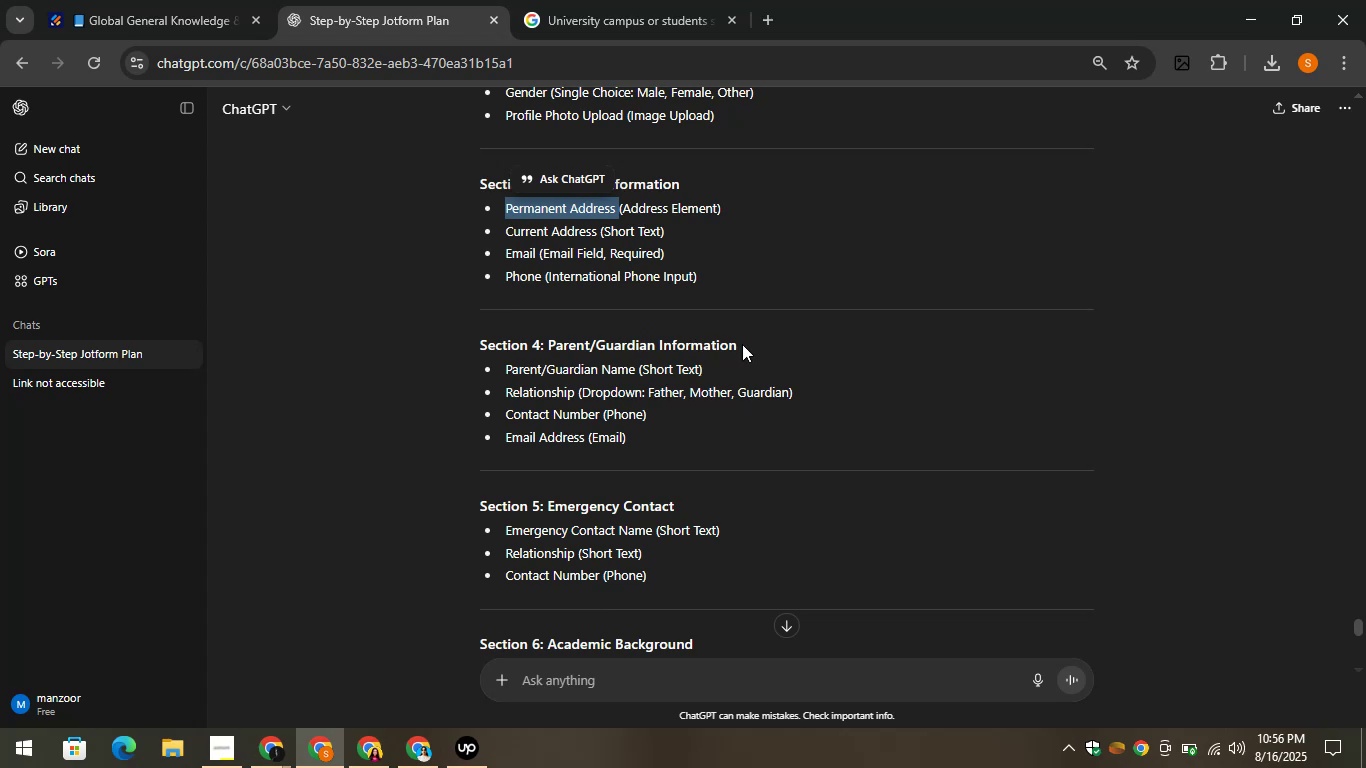 
left_click_drag(start_coordinate=[742, 344], to_coordinate=[546, 347])
 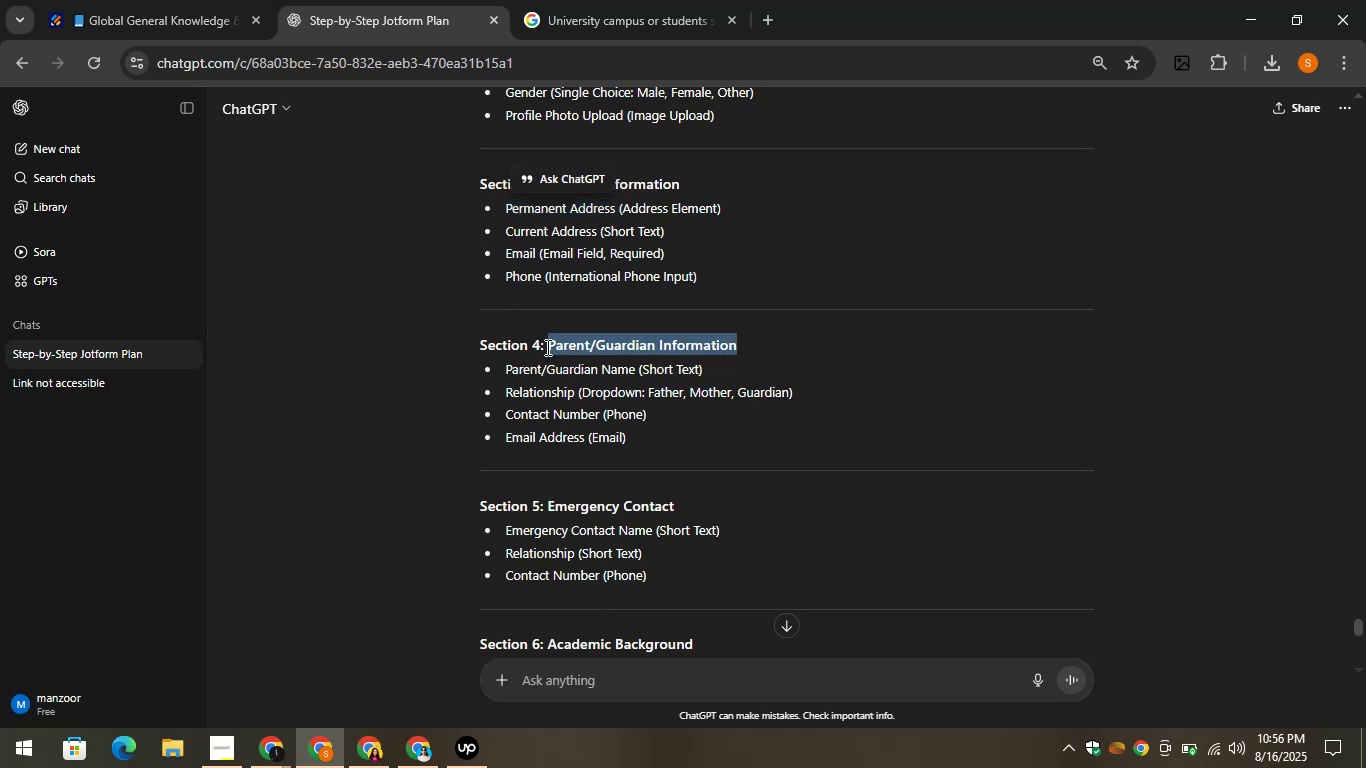 
key(Control+C)
 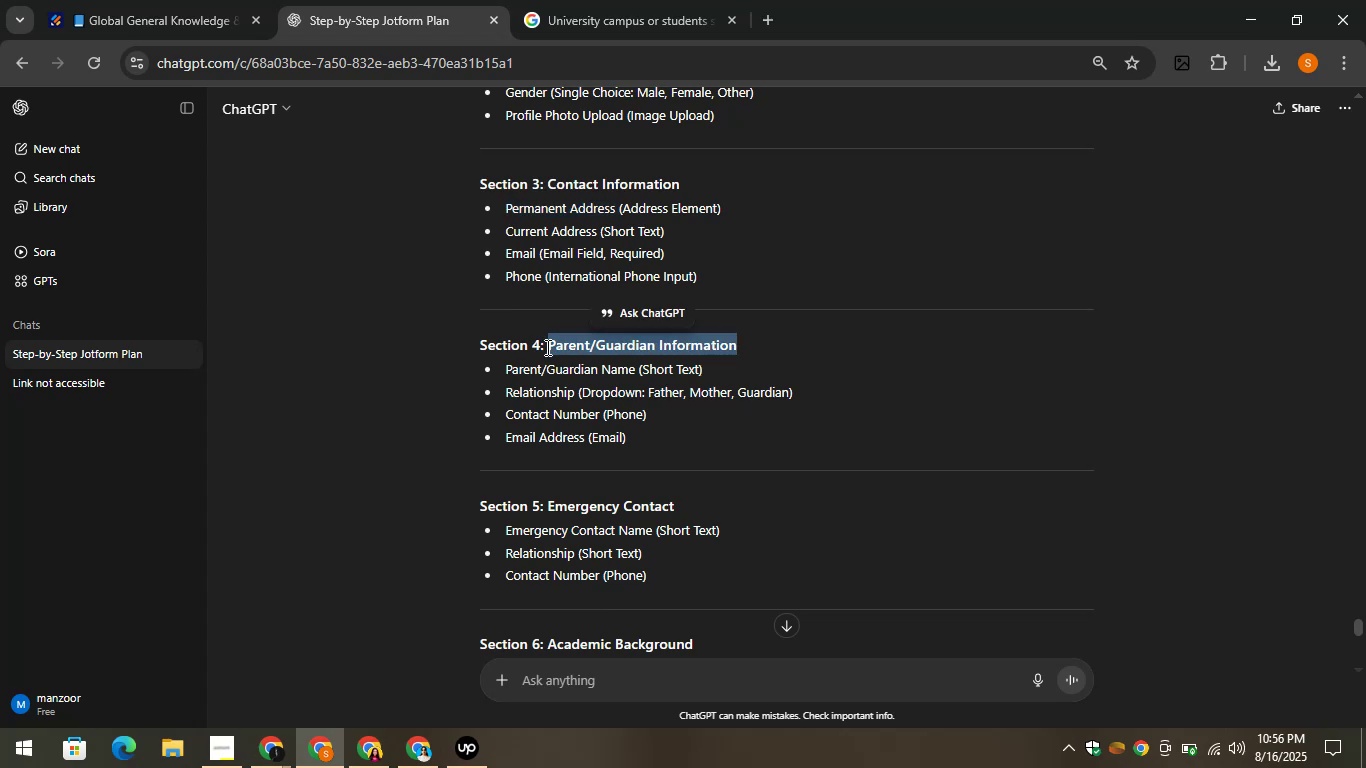 
key(Control+C)
 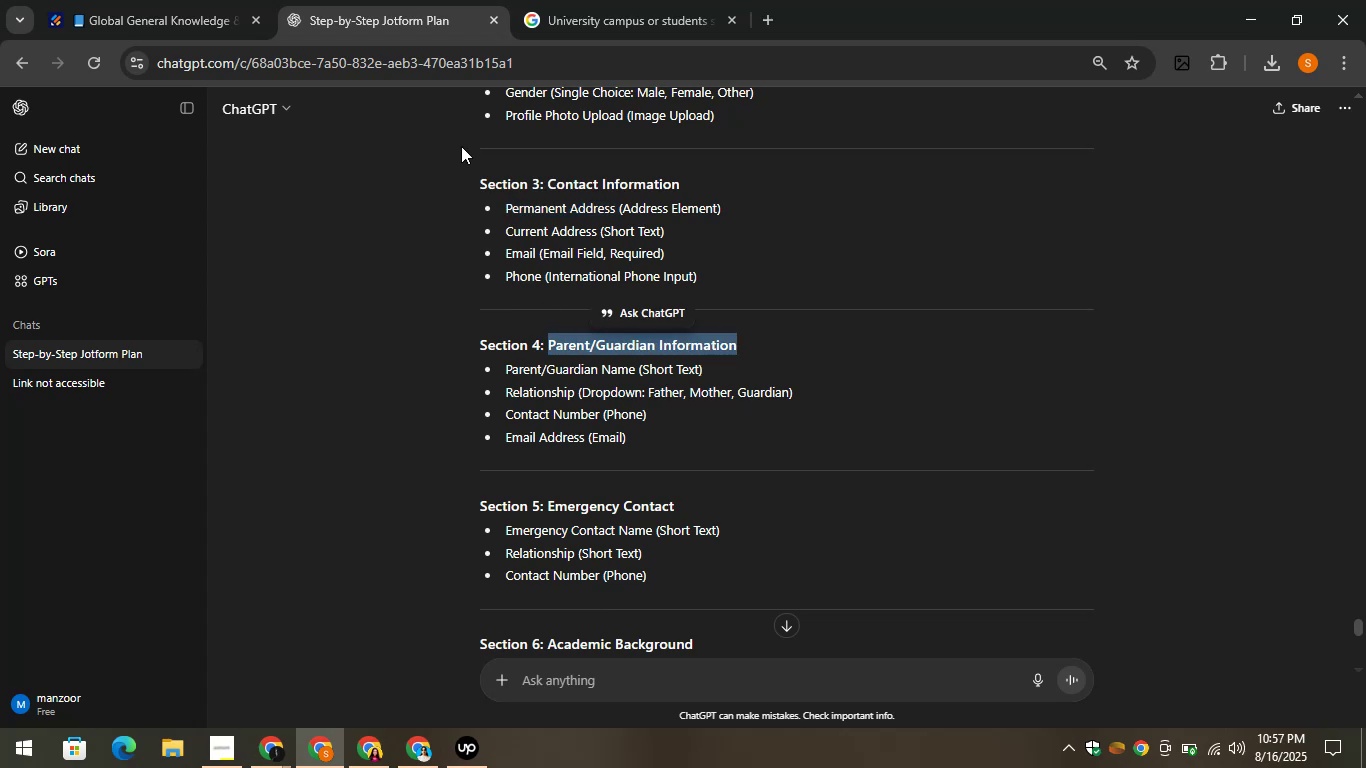 
wait(5.46)
 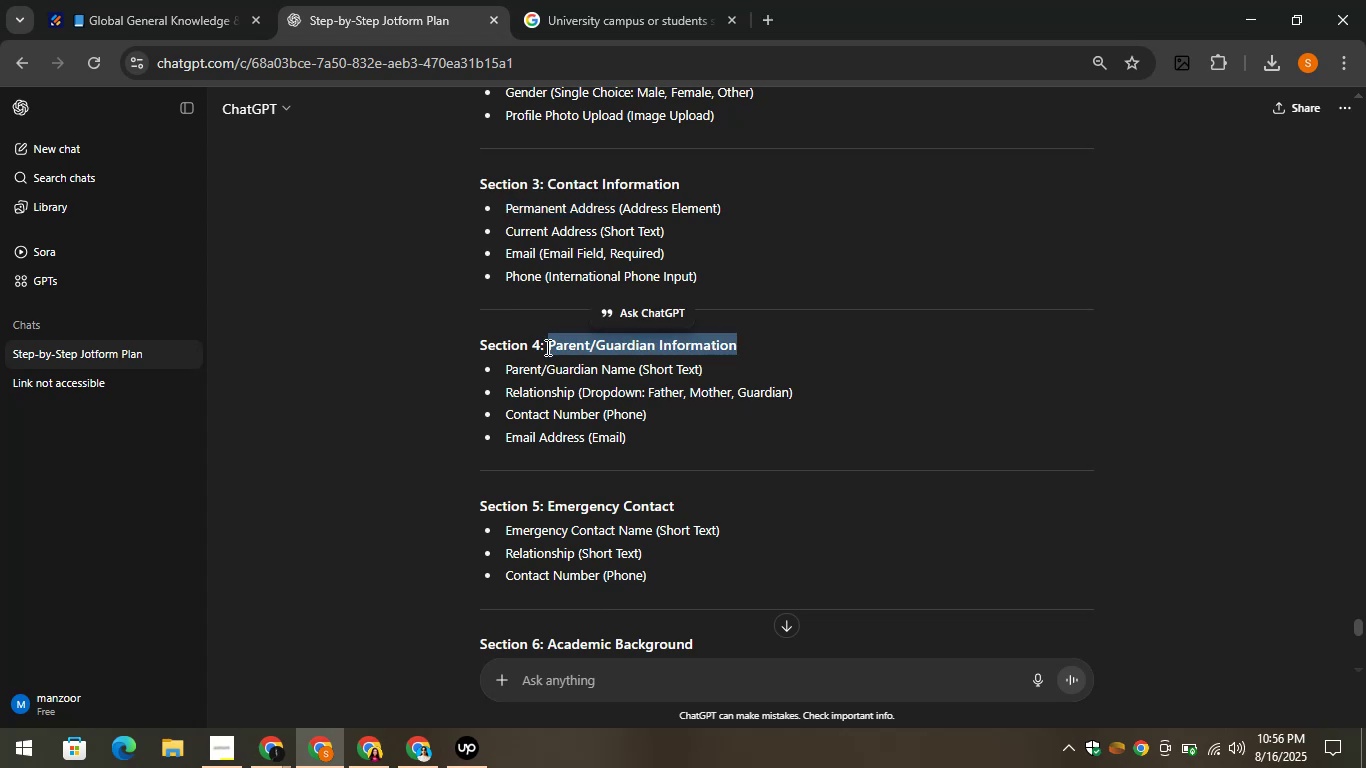 
left_click([149, 0])
 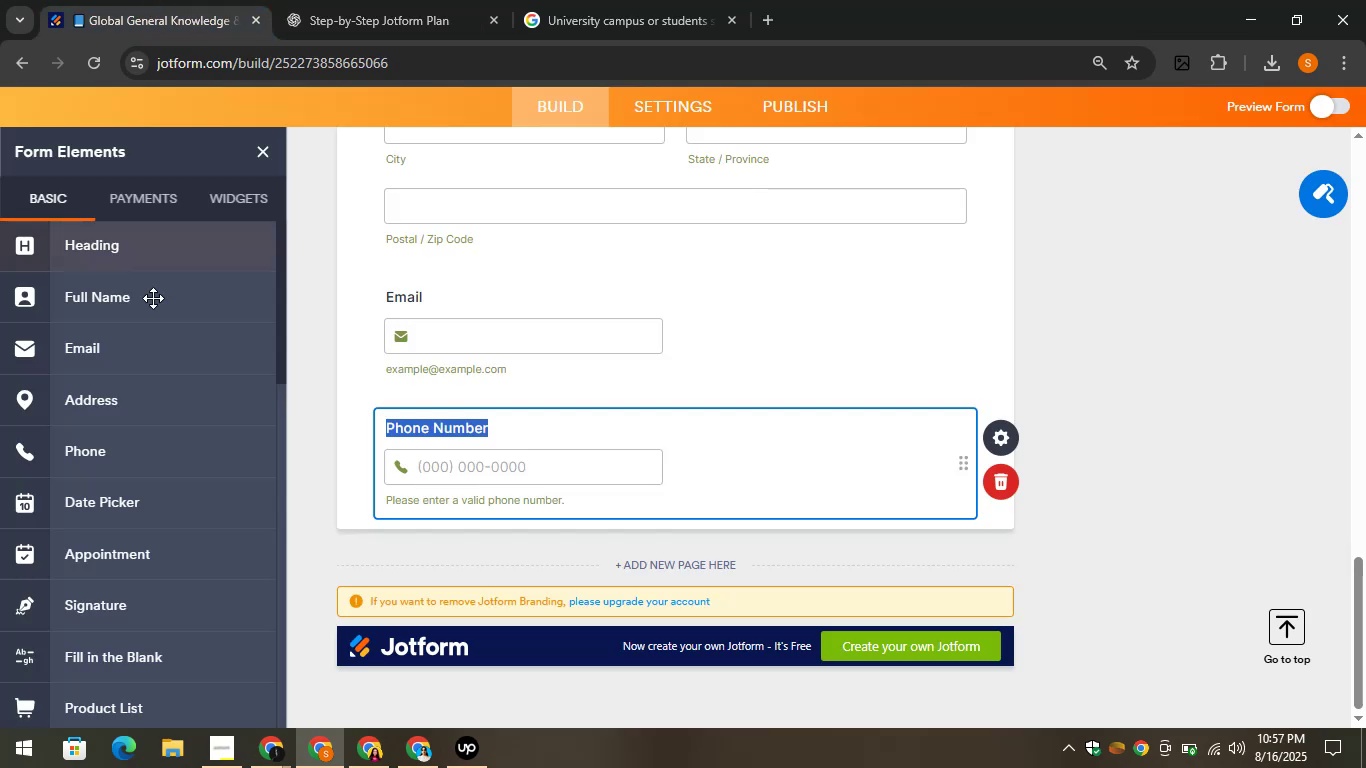 
scroll: coordinate [143, 324], scroll_direction: up, amount: 1.0
 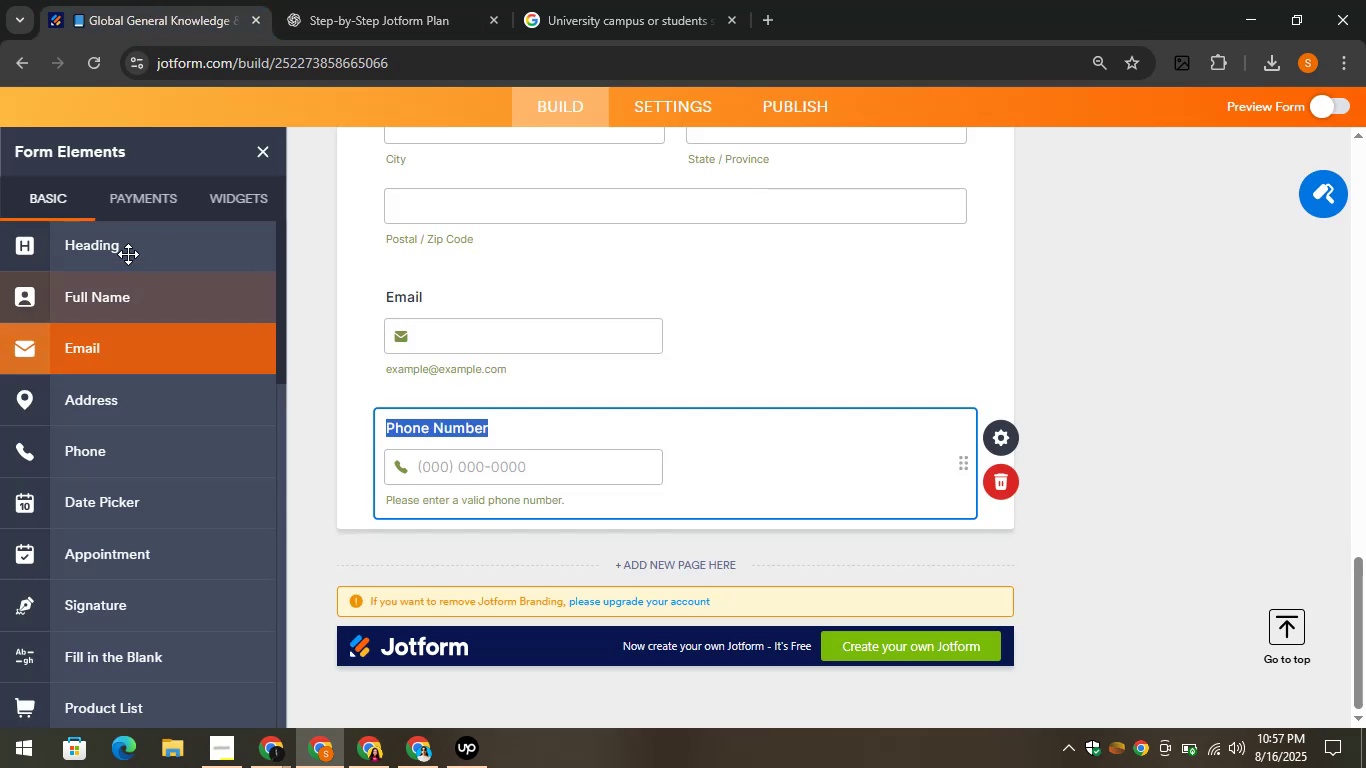 
left_click_drag(start_coordinate=[126, 245], to_coordinate=[453, 529])
 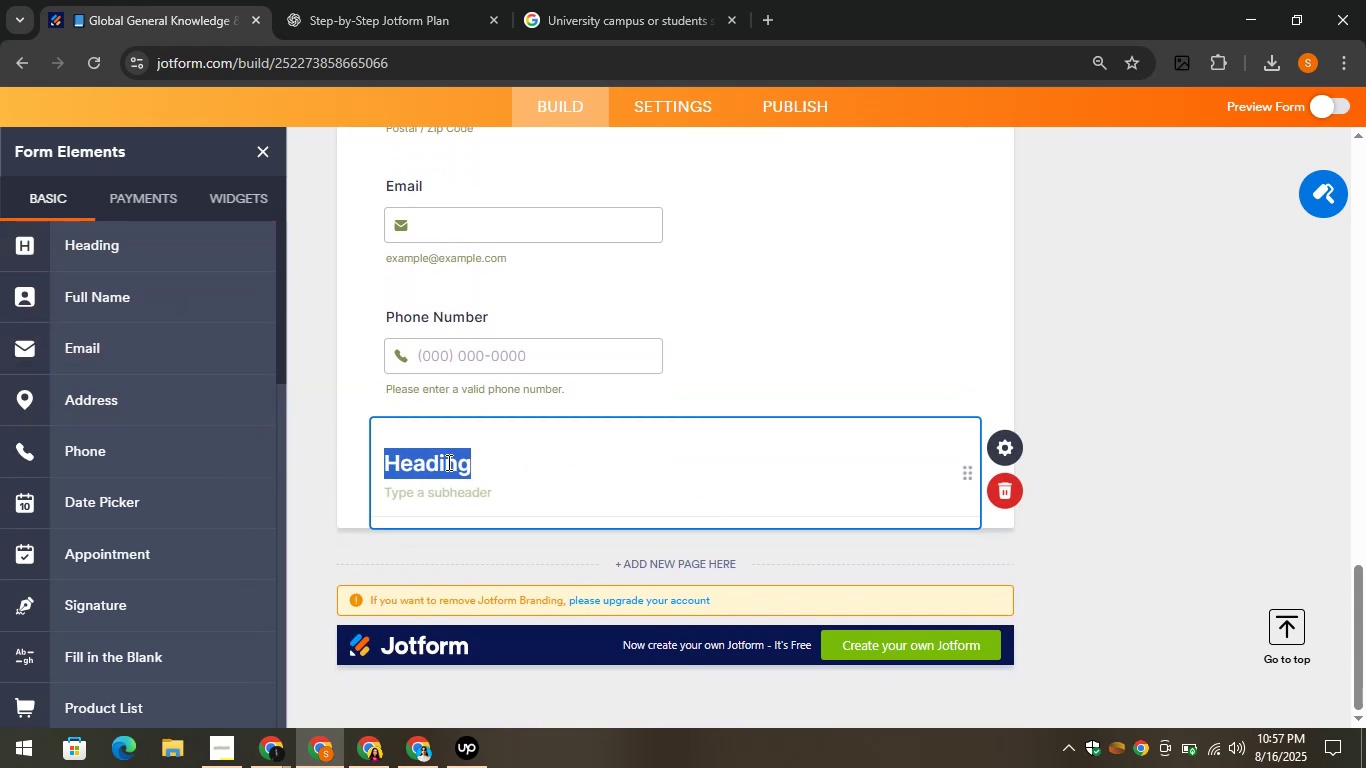 
key(Control+V)
 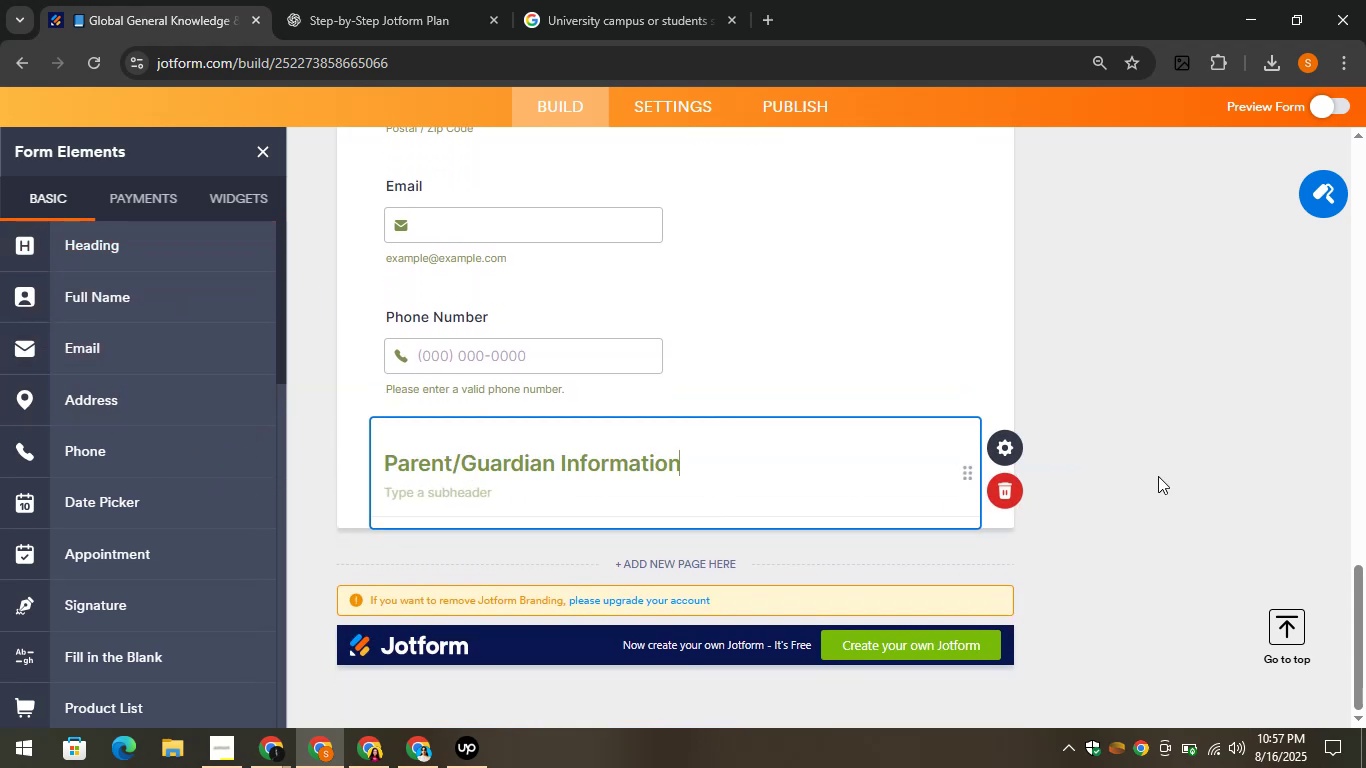 
left_click([1155, 475])
 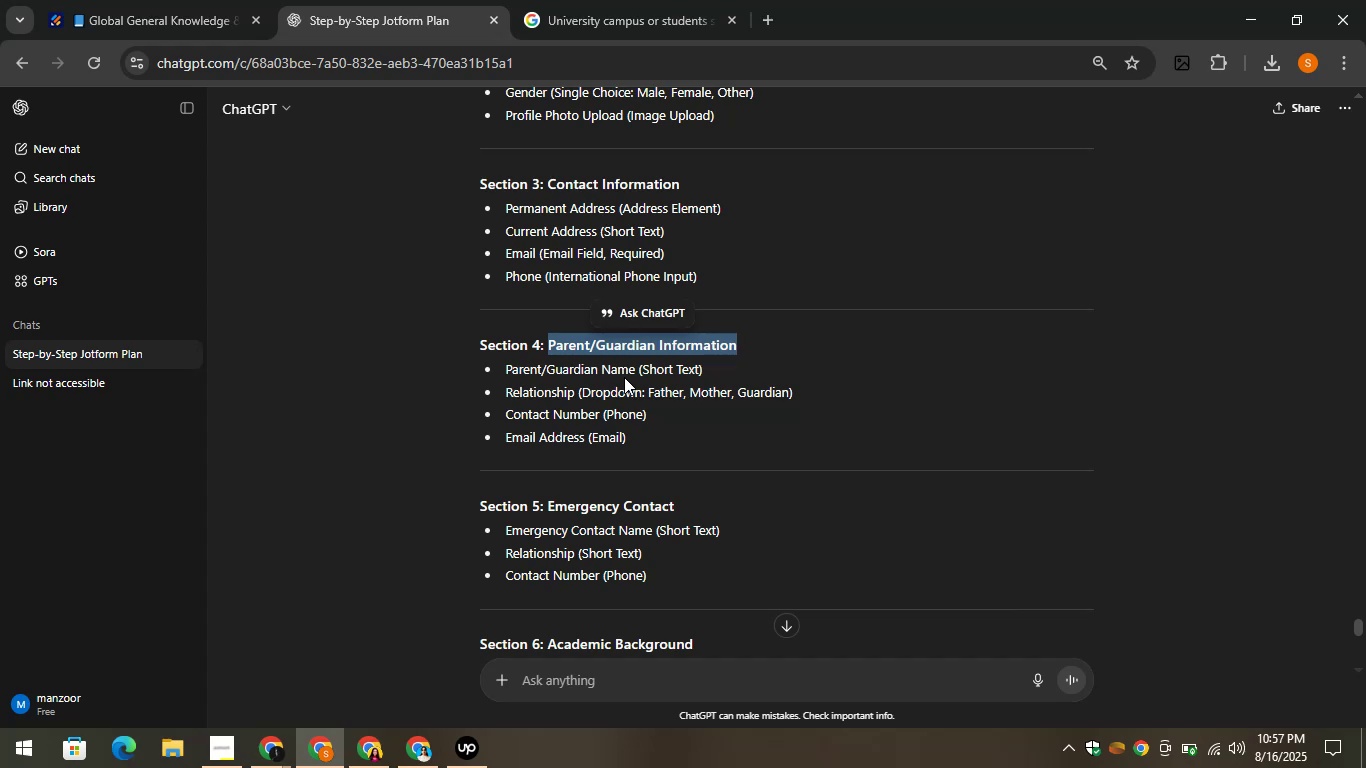 
wait(24.31)
 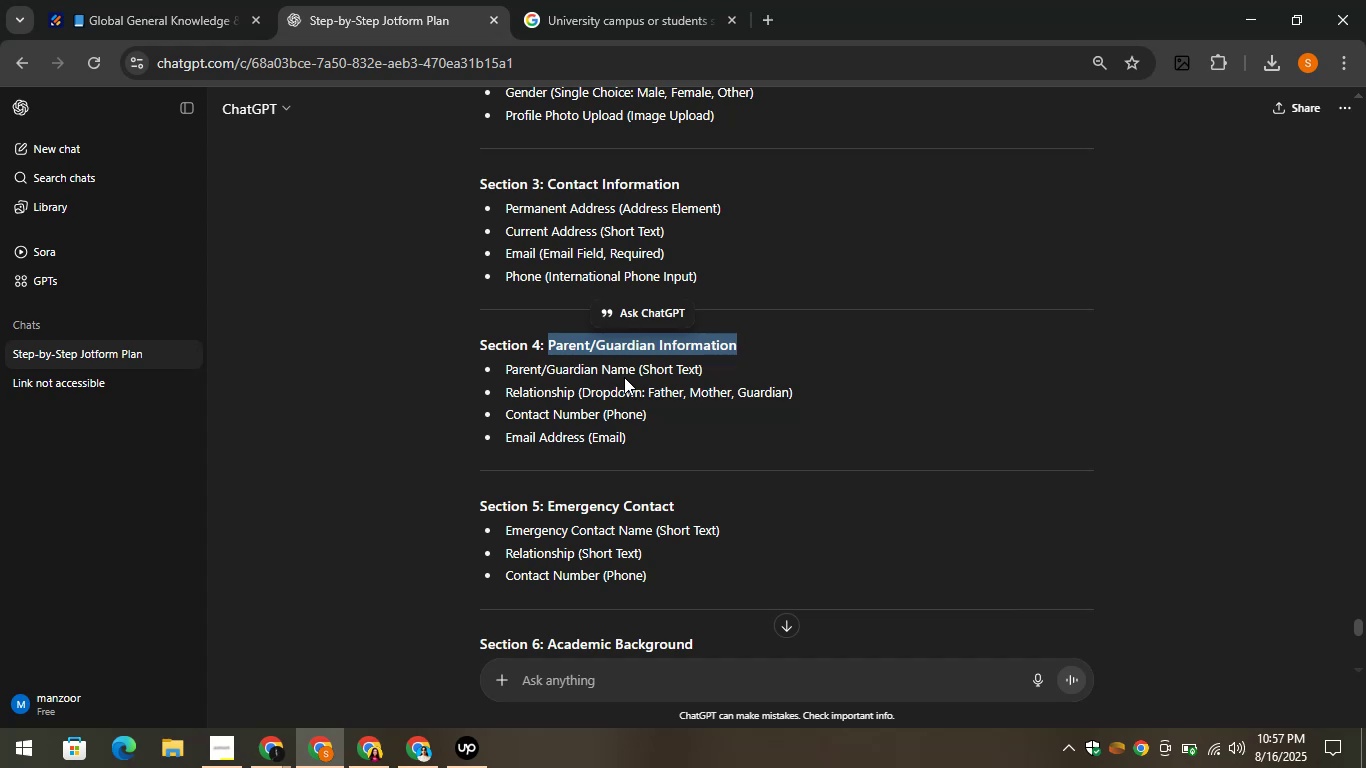 
left_click_drag(start_coordinate=[633, 366], to_coordinate=[506, 369])
 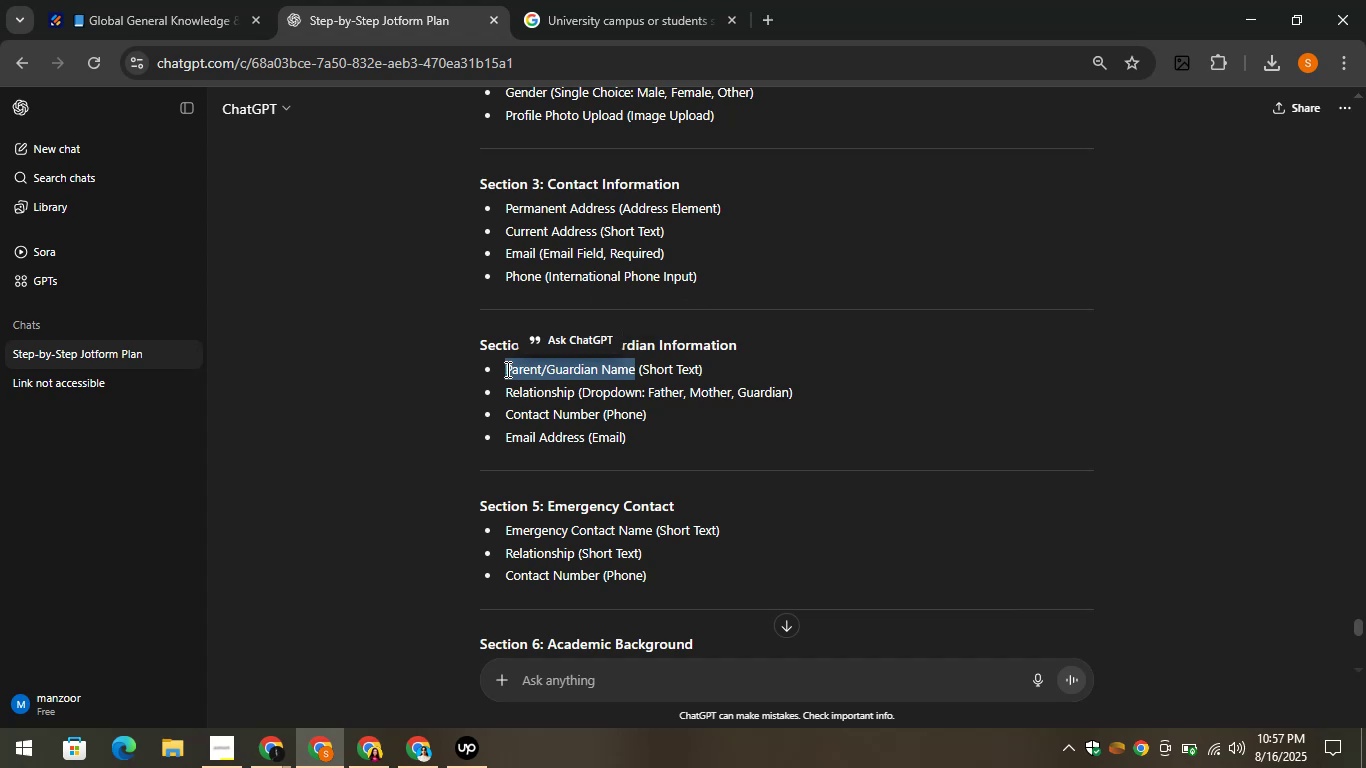 
right_click([506, 369])
 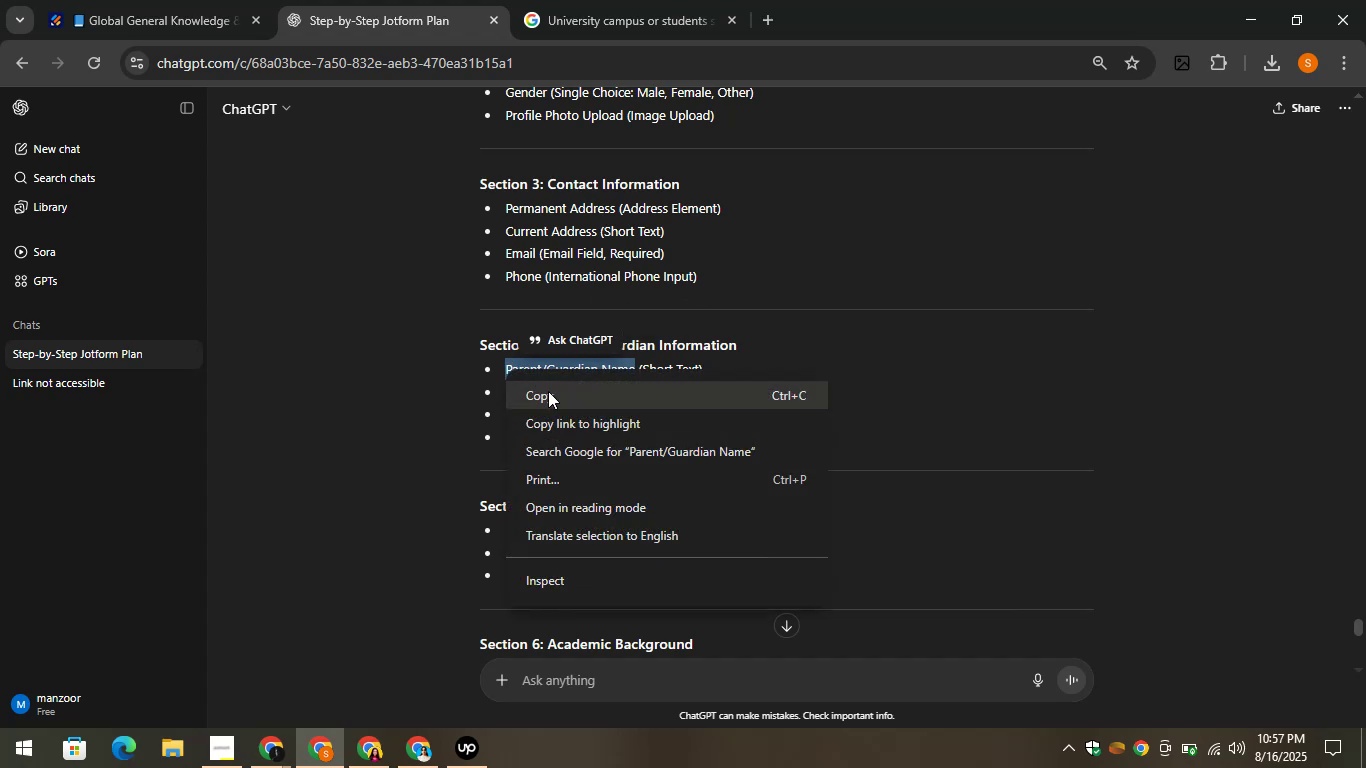 
left_click([550, 397])
 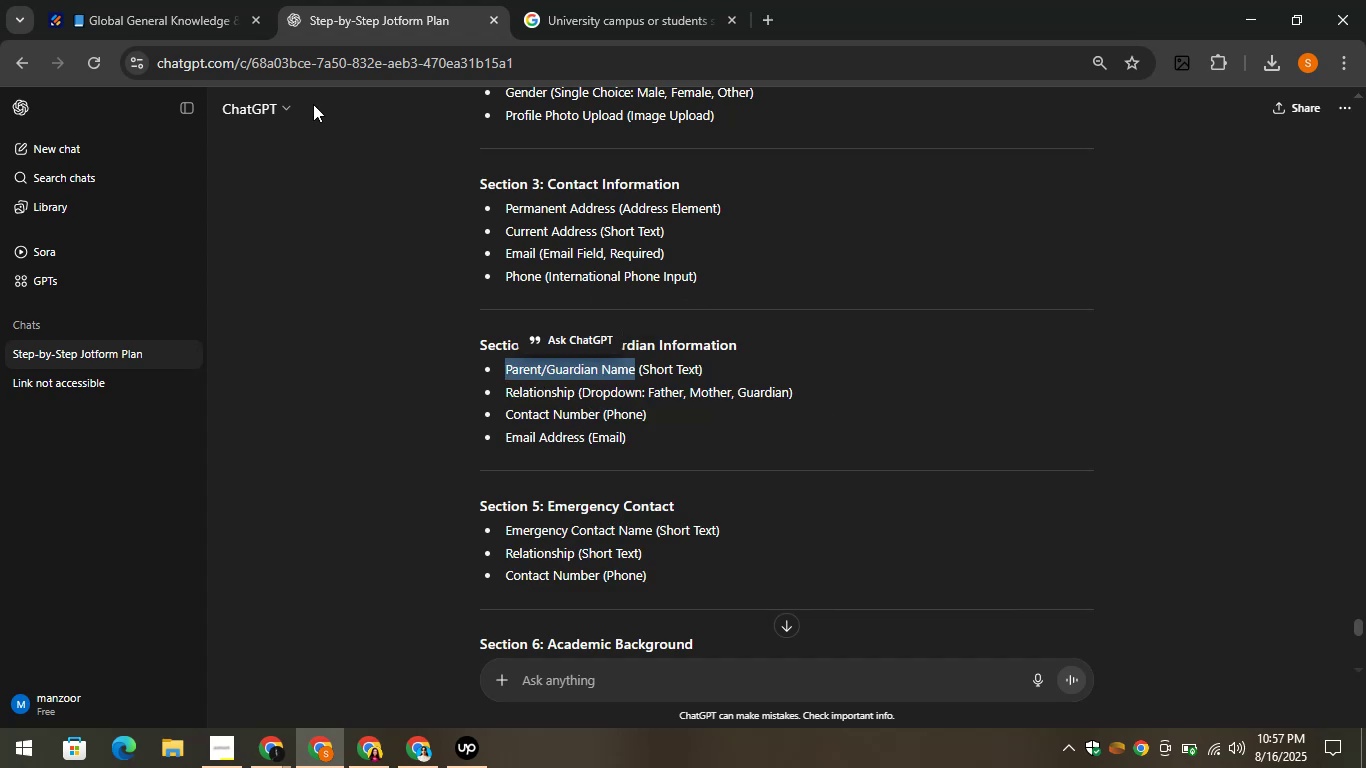 
left_click([94, 0])
 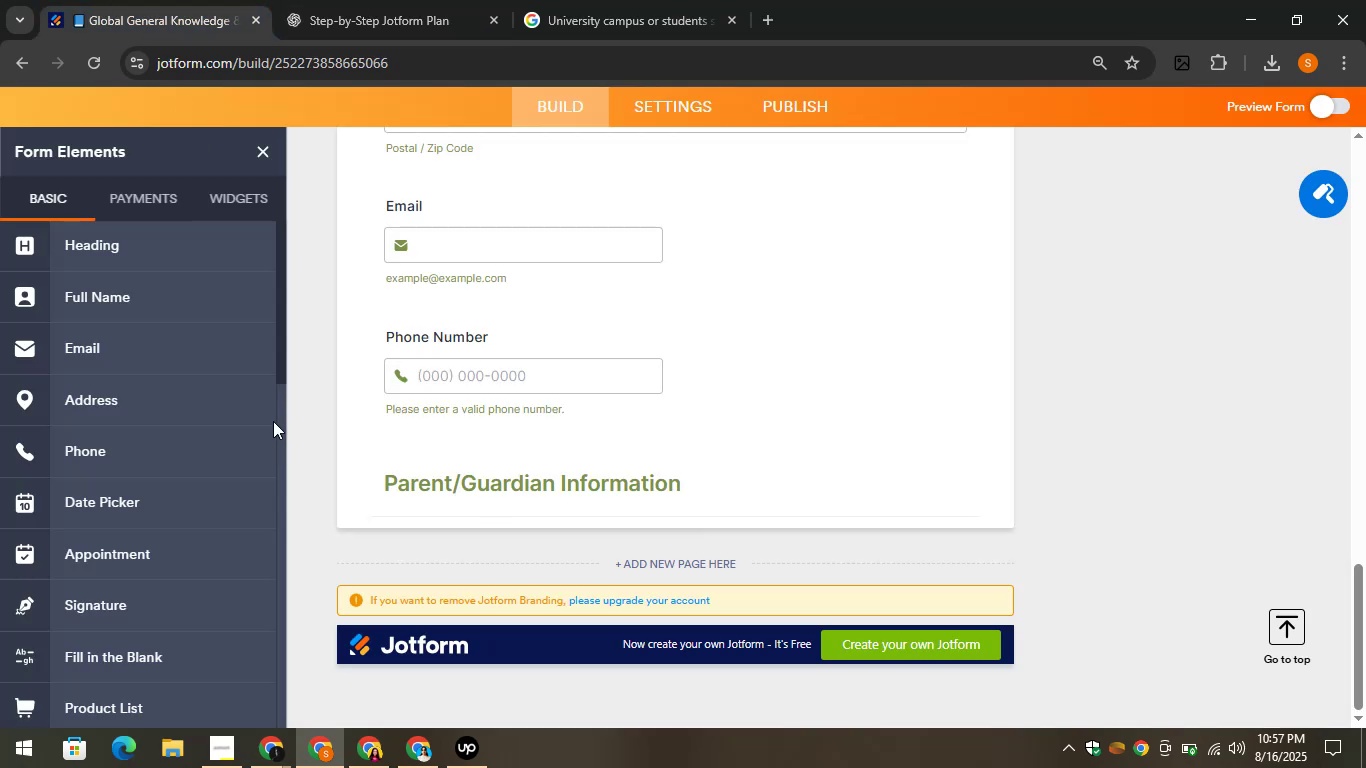 
scroll: coordinate [182, 471], scroll_direction: down, amount: 2.0
 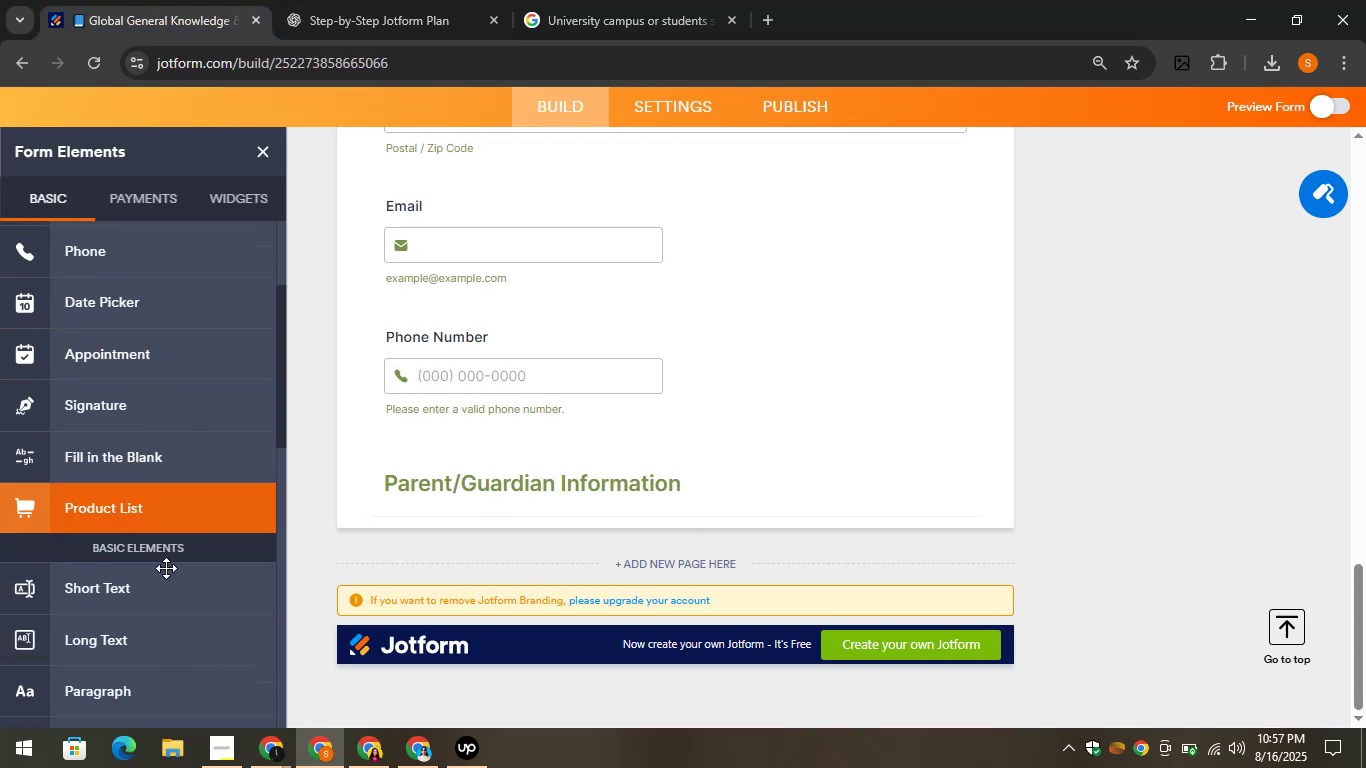 
left_click_drag(start_coordinate=[146, 601], to_coordinate=[533, 522])
 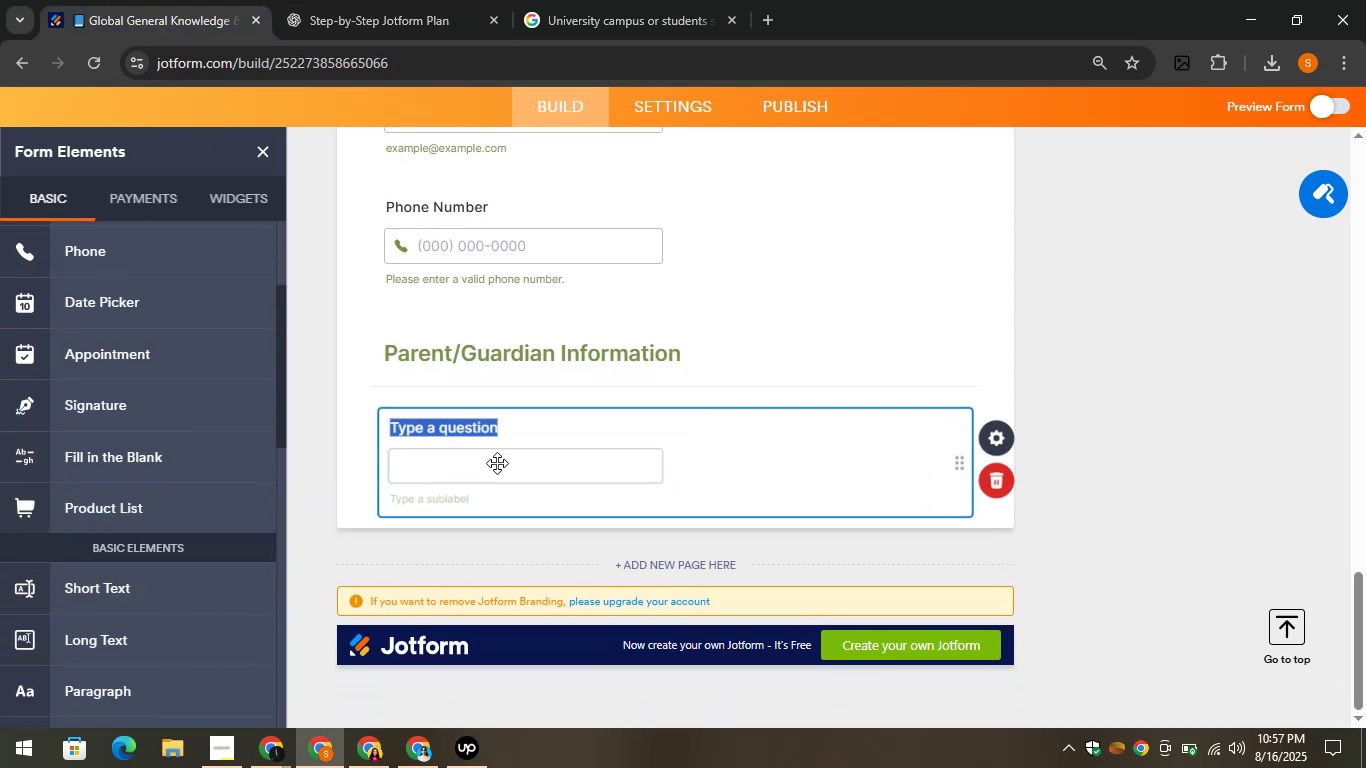 
key(Control+V)
 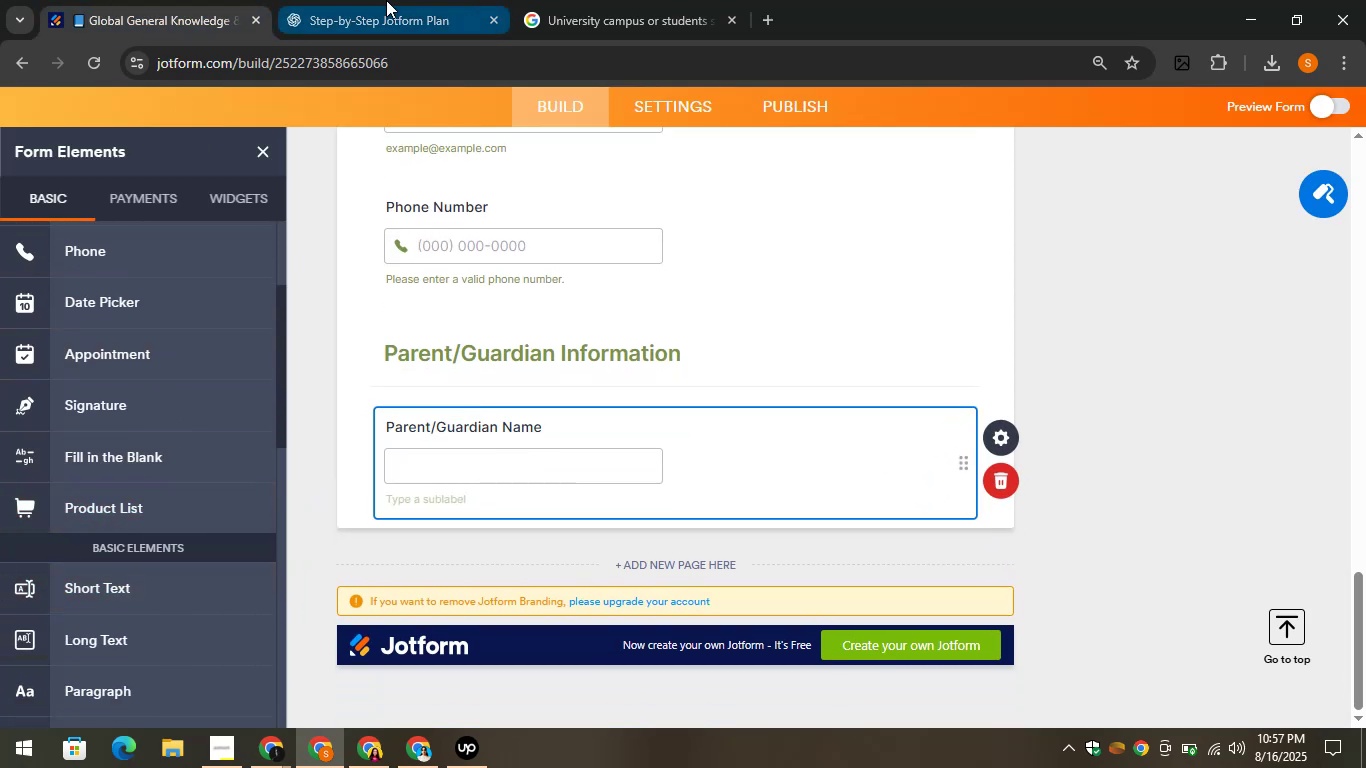 
left_click([386, 0])
 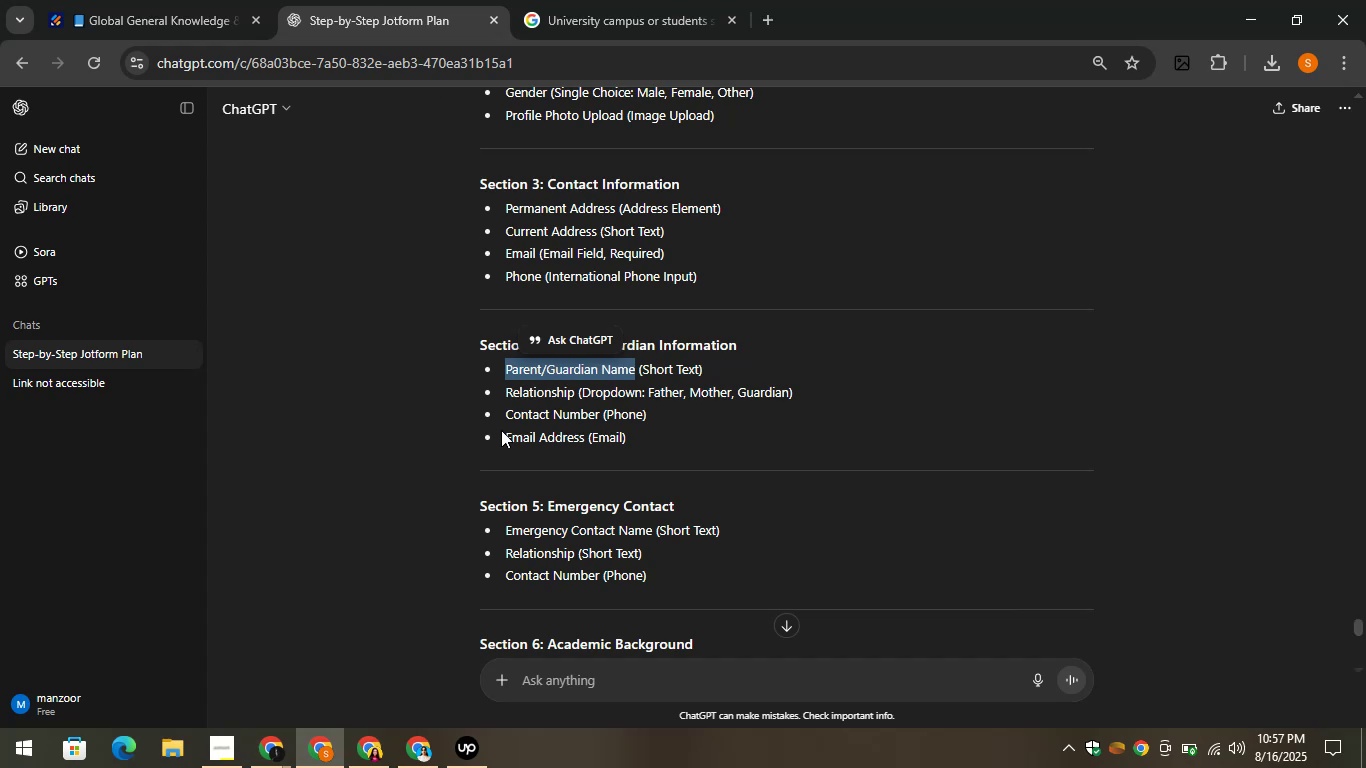 
left_click_drag(start_coordinate=[501, 394], to_coordinate=[572, 392])
 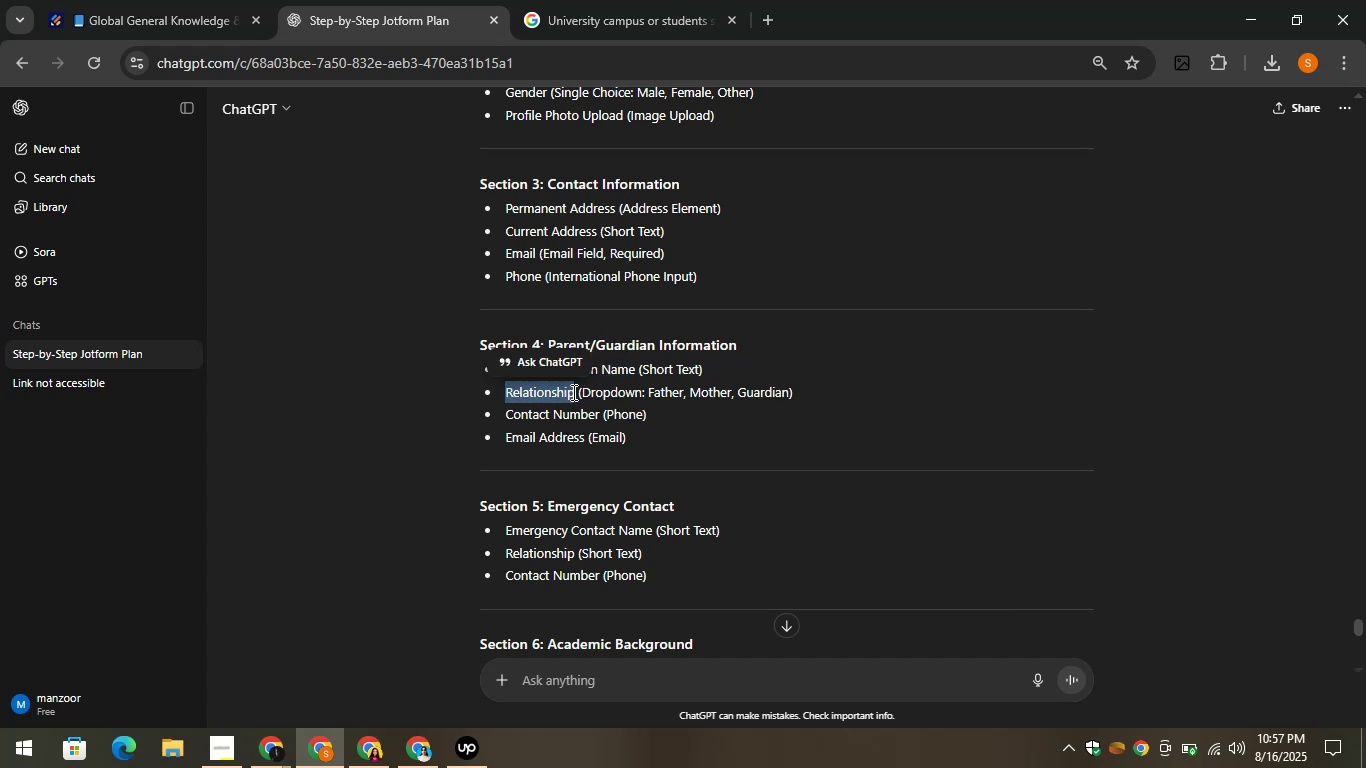 
key(Control+C)
 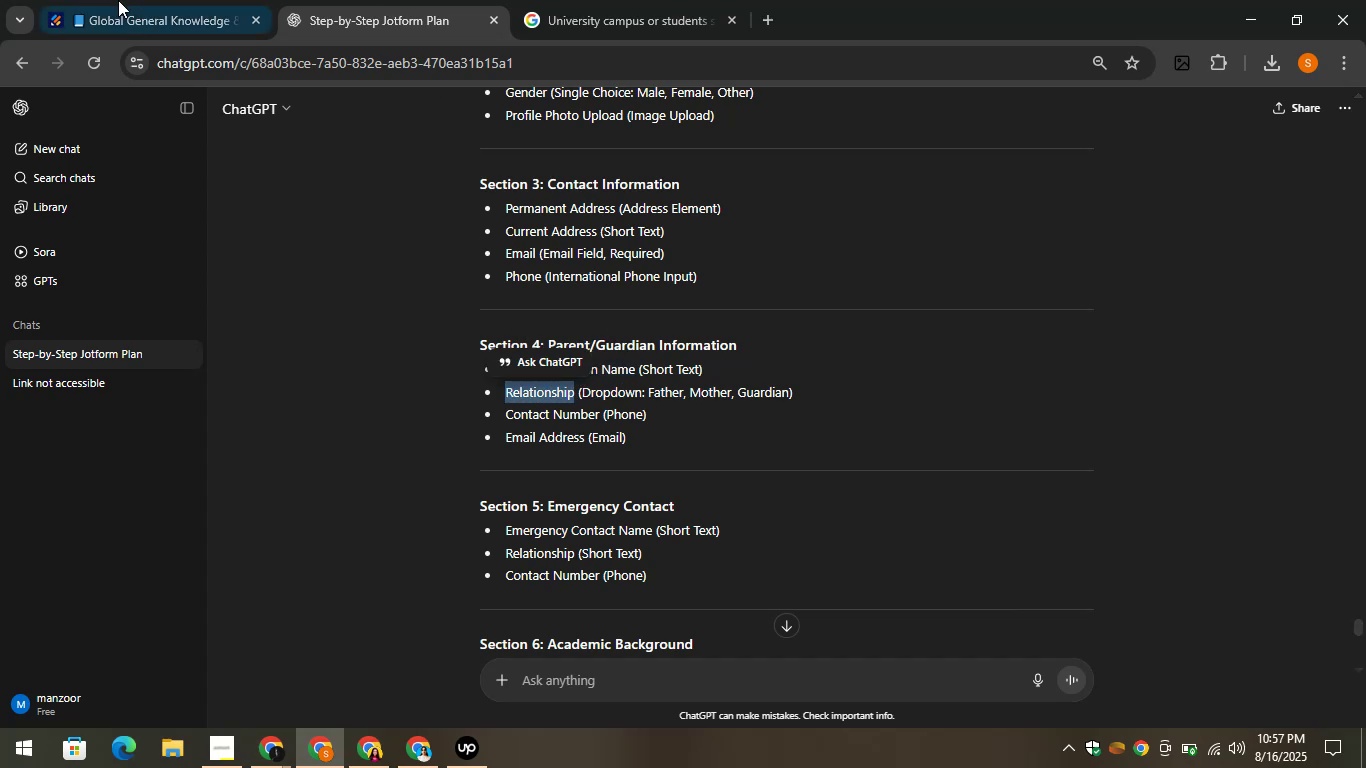 
left_click([134, 0])
 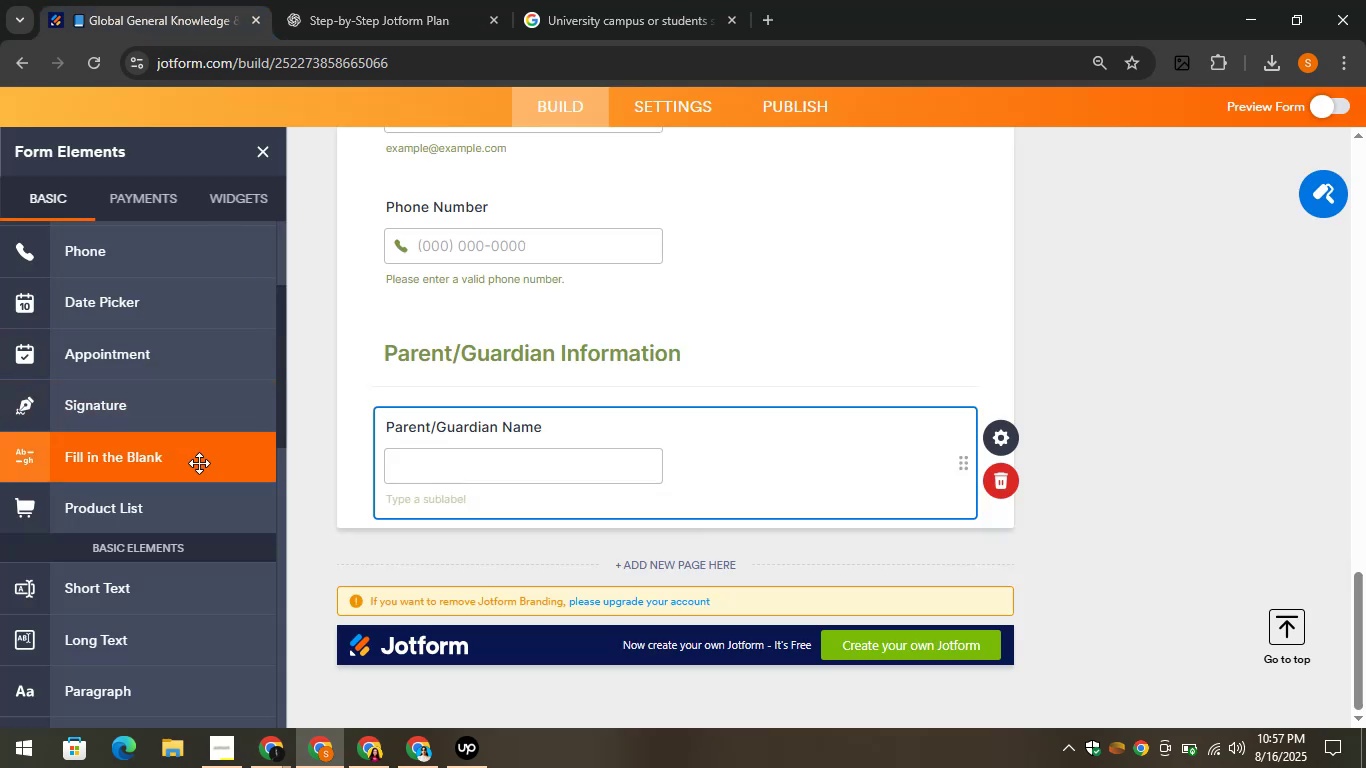 
left_click_drag(start_coordinate=[153, 597], to_coordinate=[514, 525])
 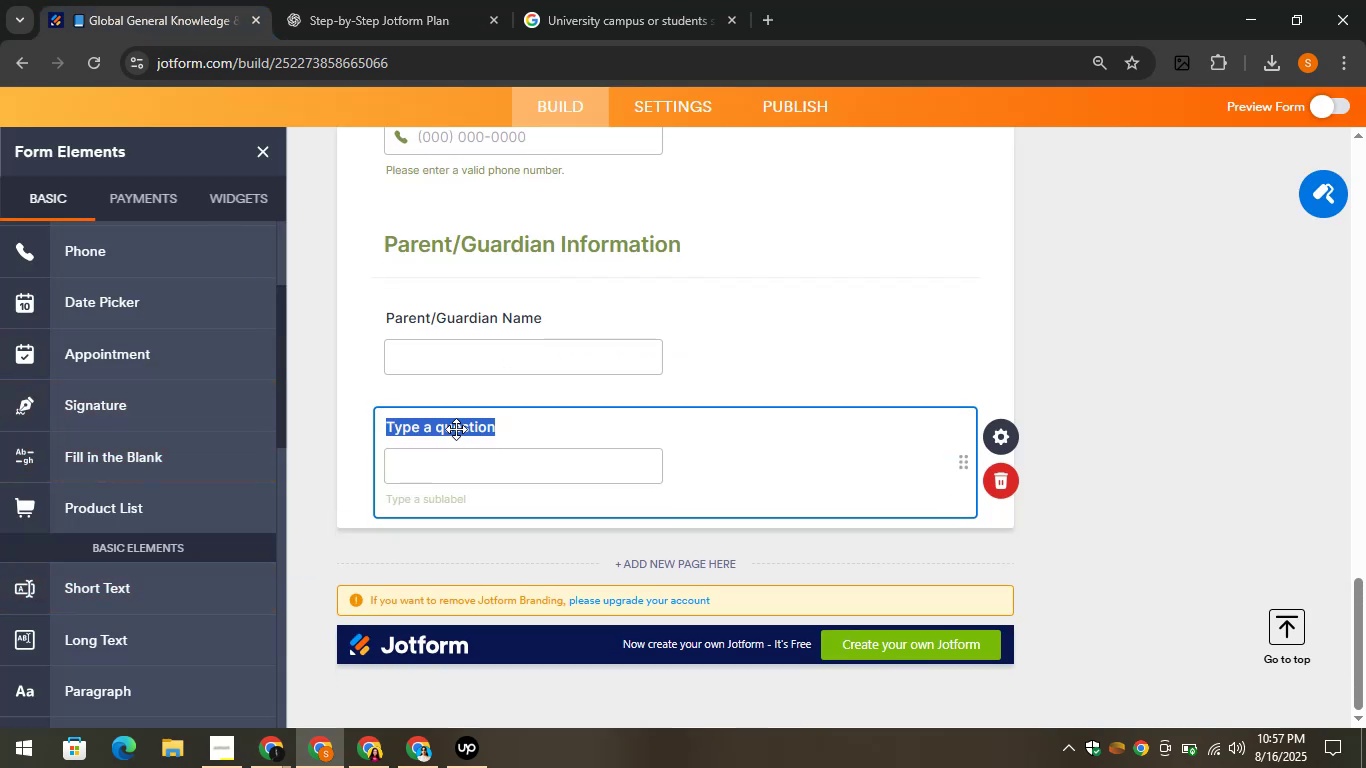 
key(Control+V)
 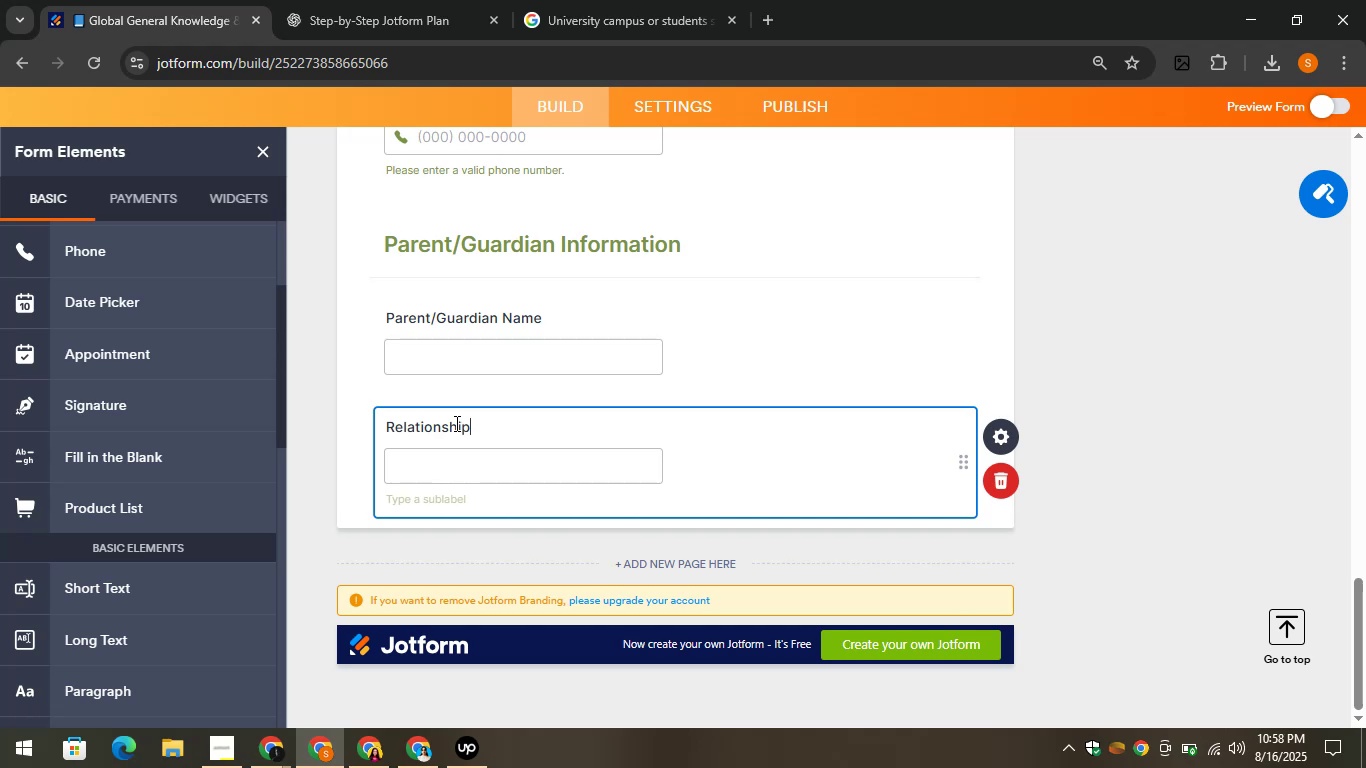 
wait(12.63)
 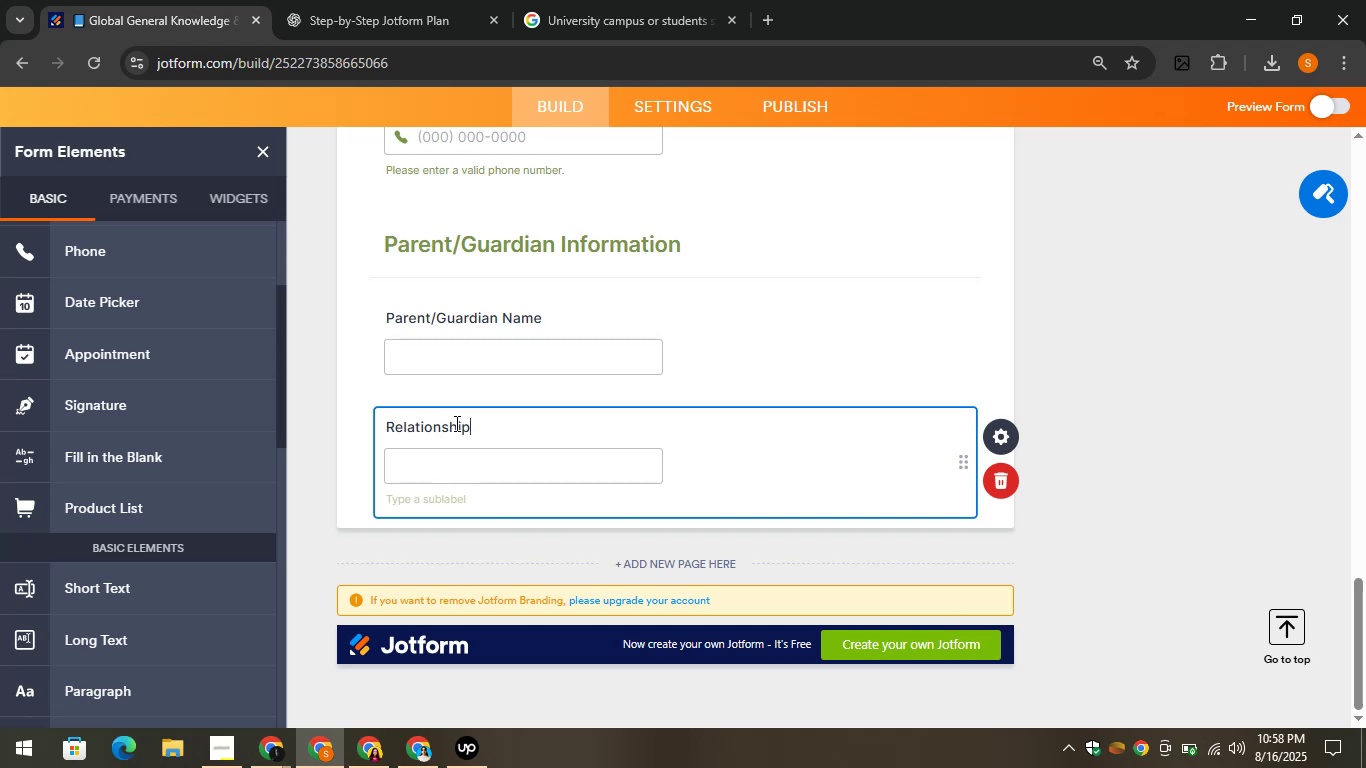 
left_click([376, 0])
 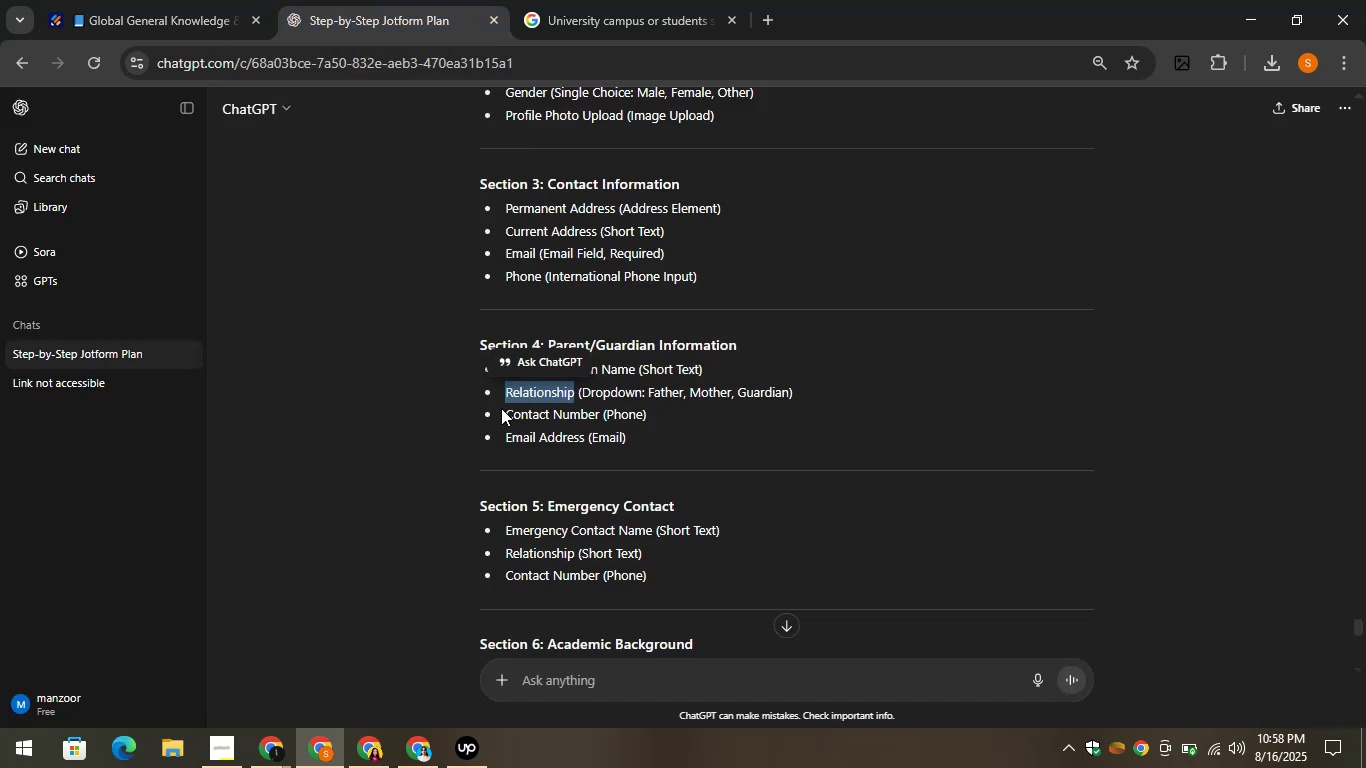 
left_click_drag(start_coordinate=[501, 413], to_coordinate=[602, 423])
 